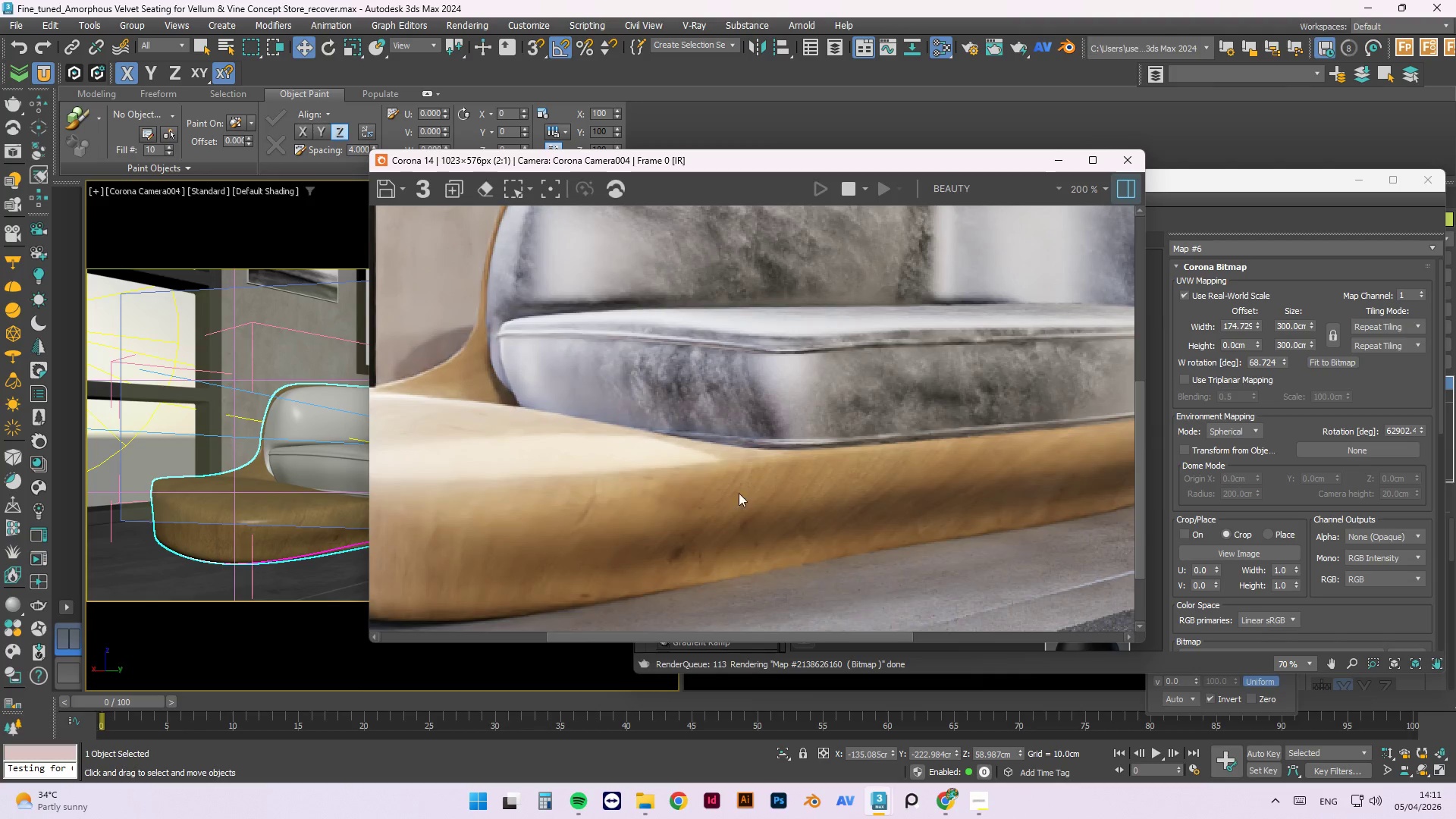 
scroll: coordinate [695, 519], scroll_direction: down, amount: 1.0
 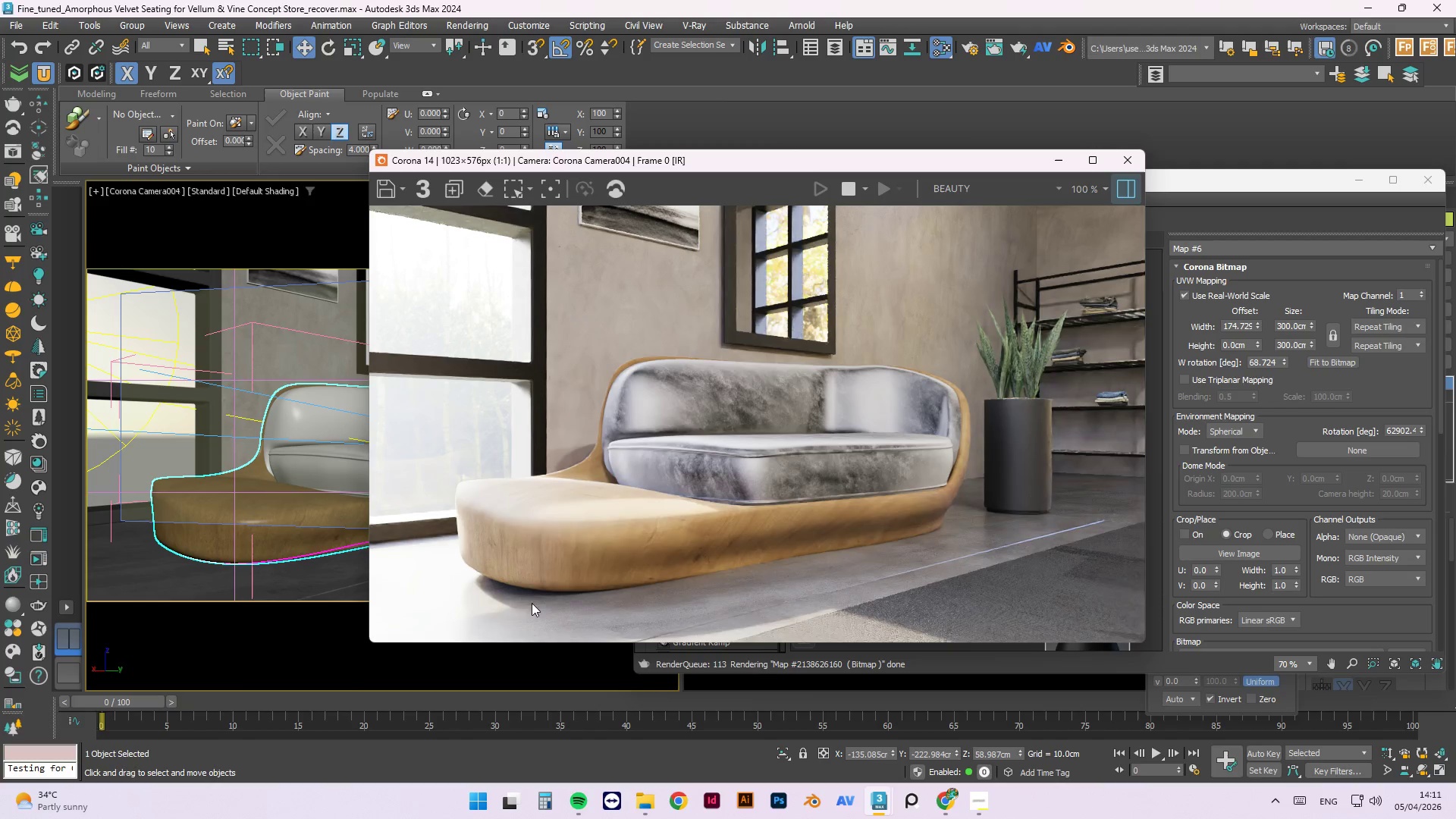 
right_click([284, 318])
 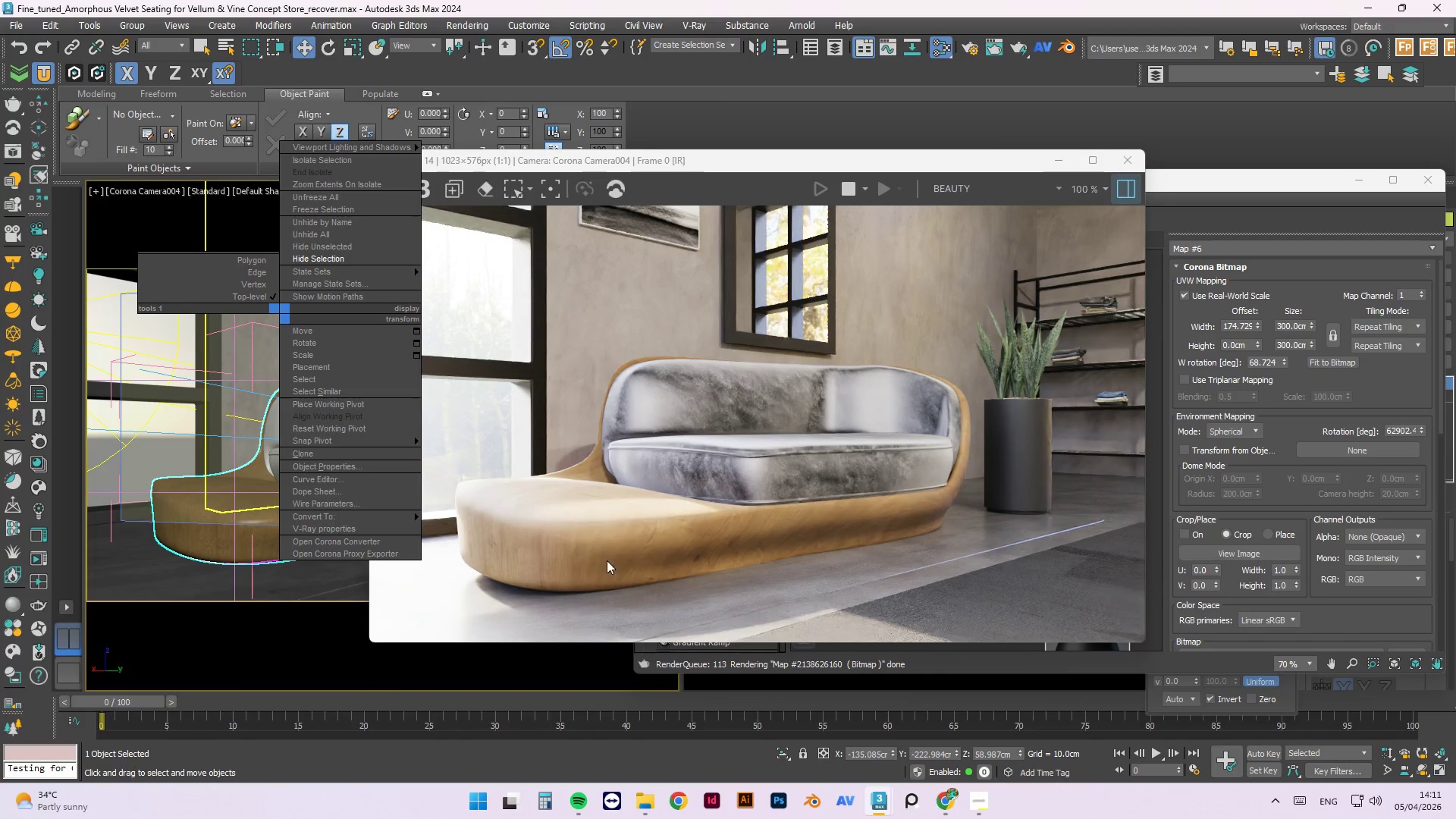 
wait(12.41)
 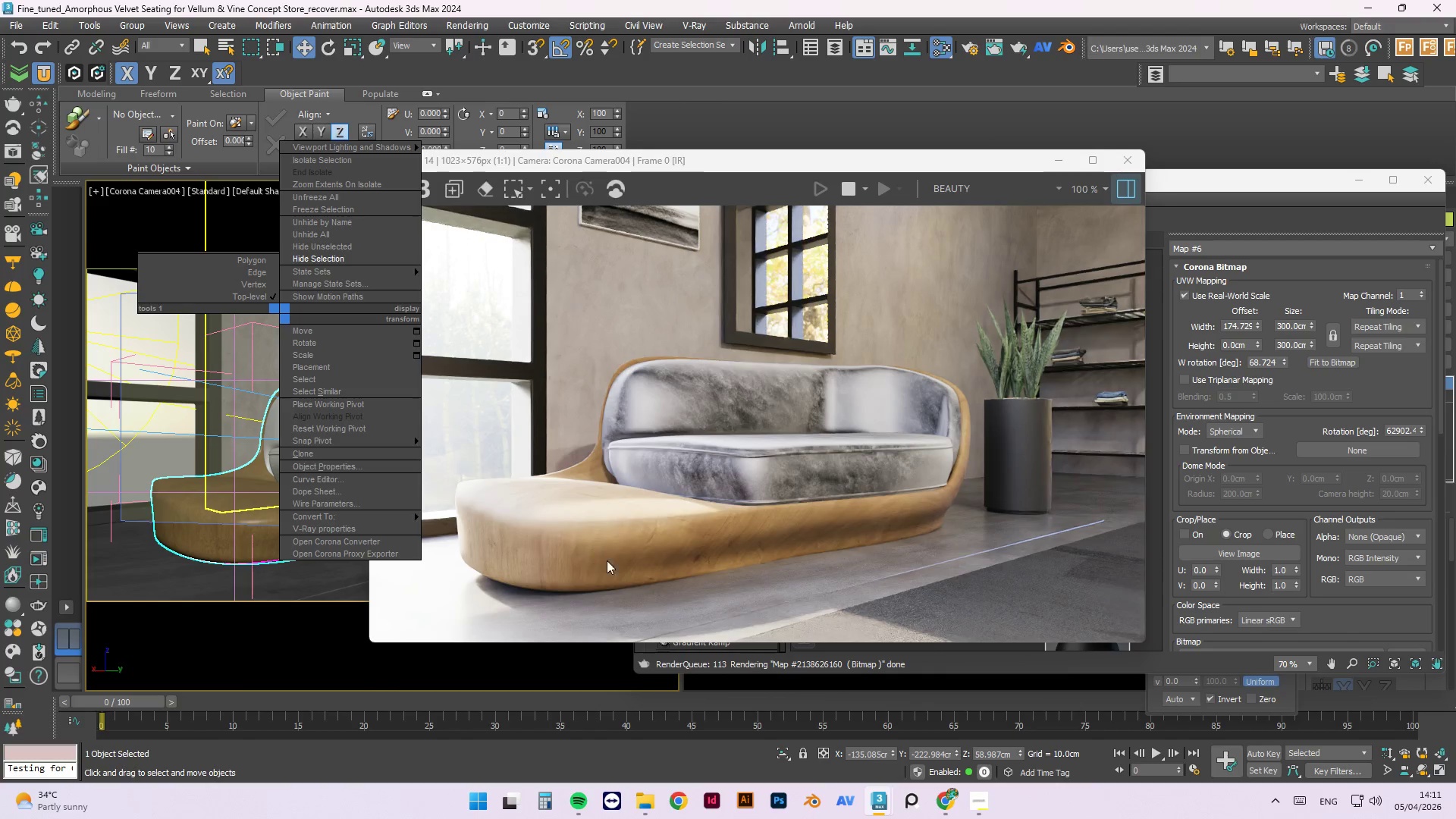 
left_click([328, 233])
 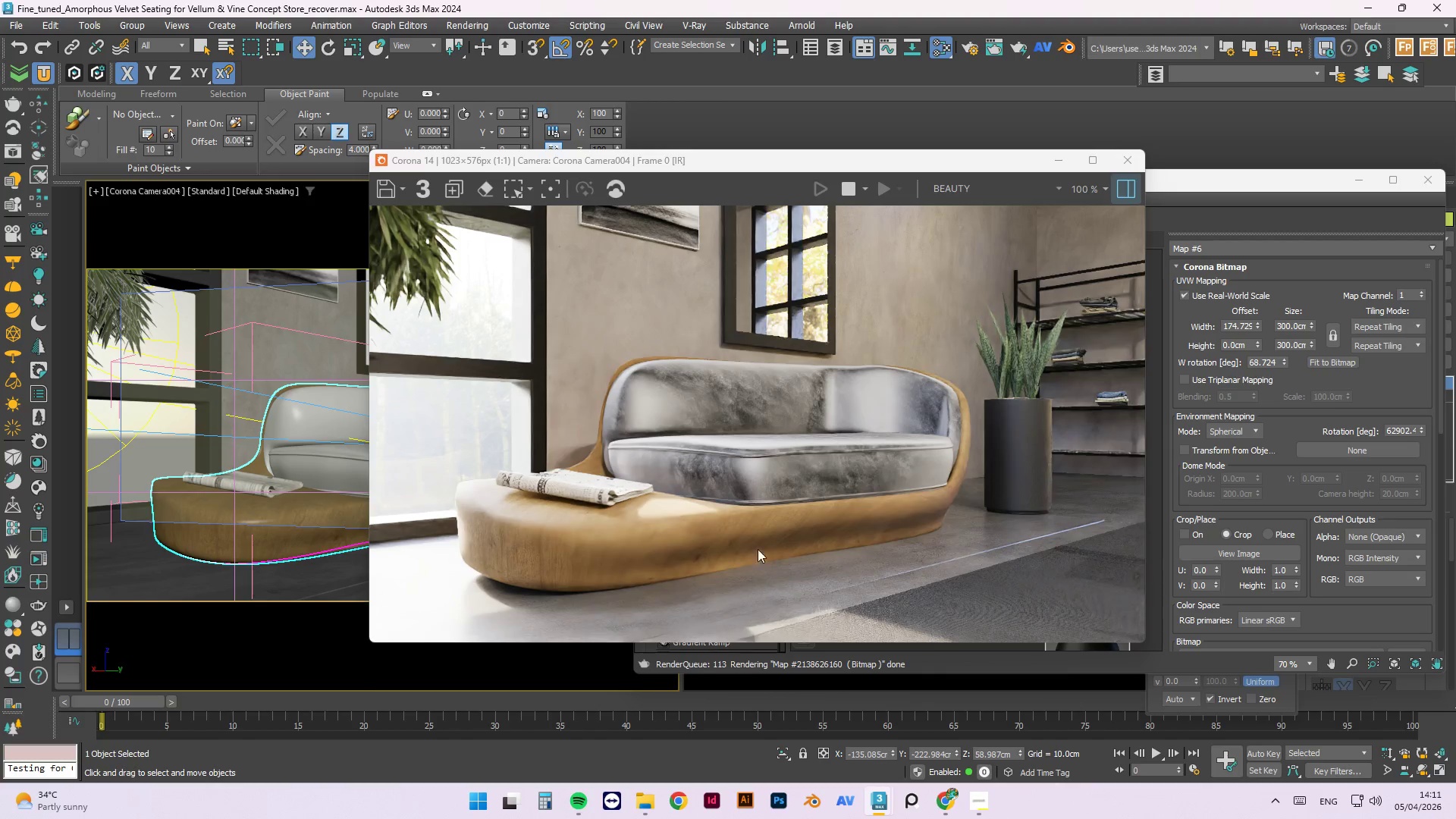 
wait(7.31)
 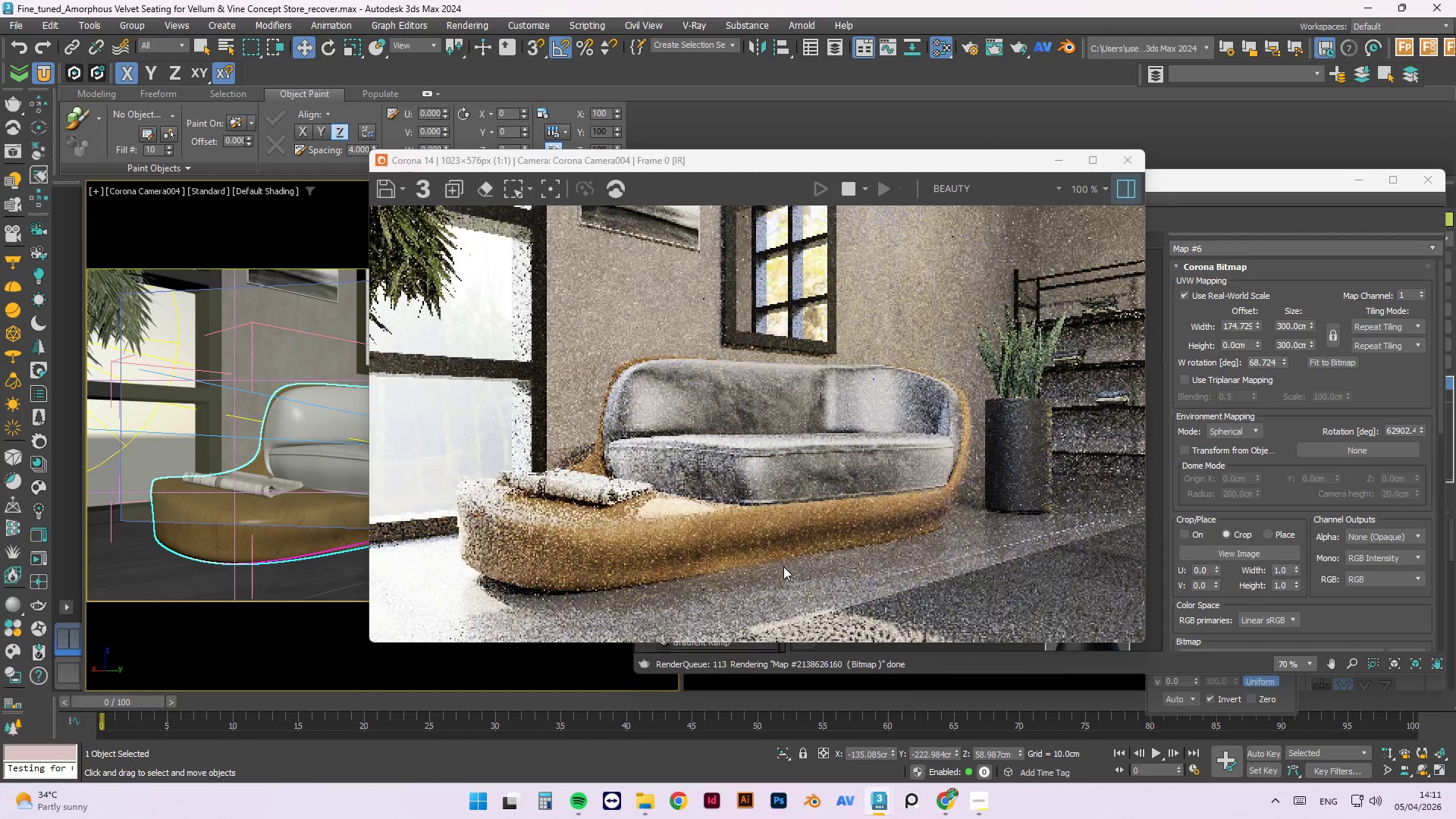 
left_click([251, 478])
 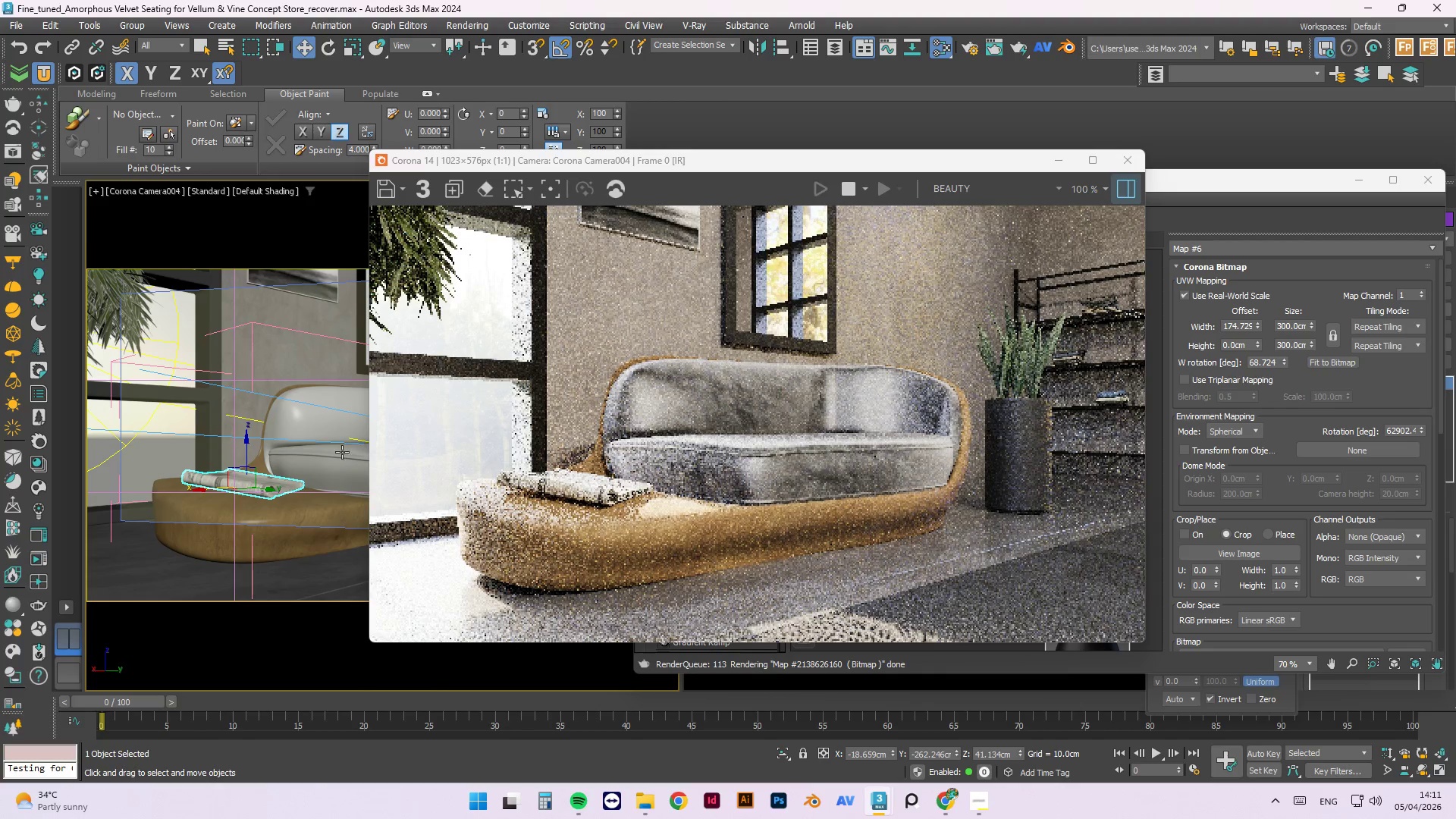 
key(E)
 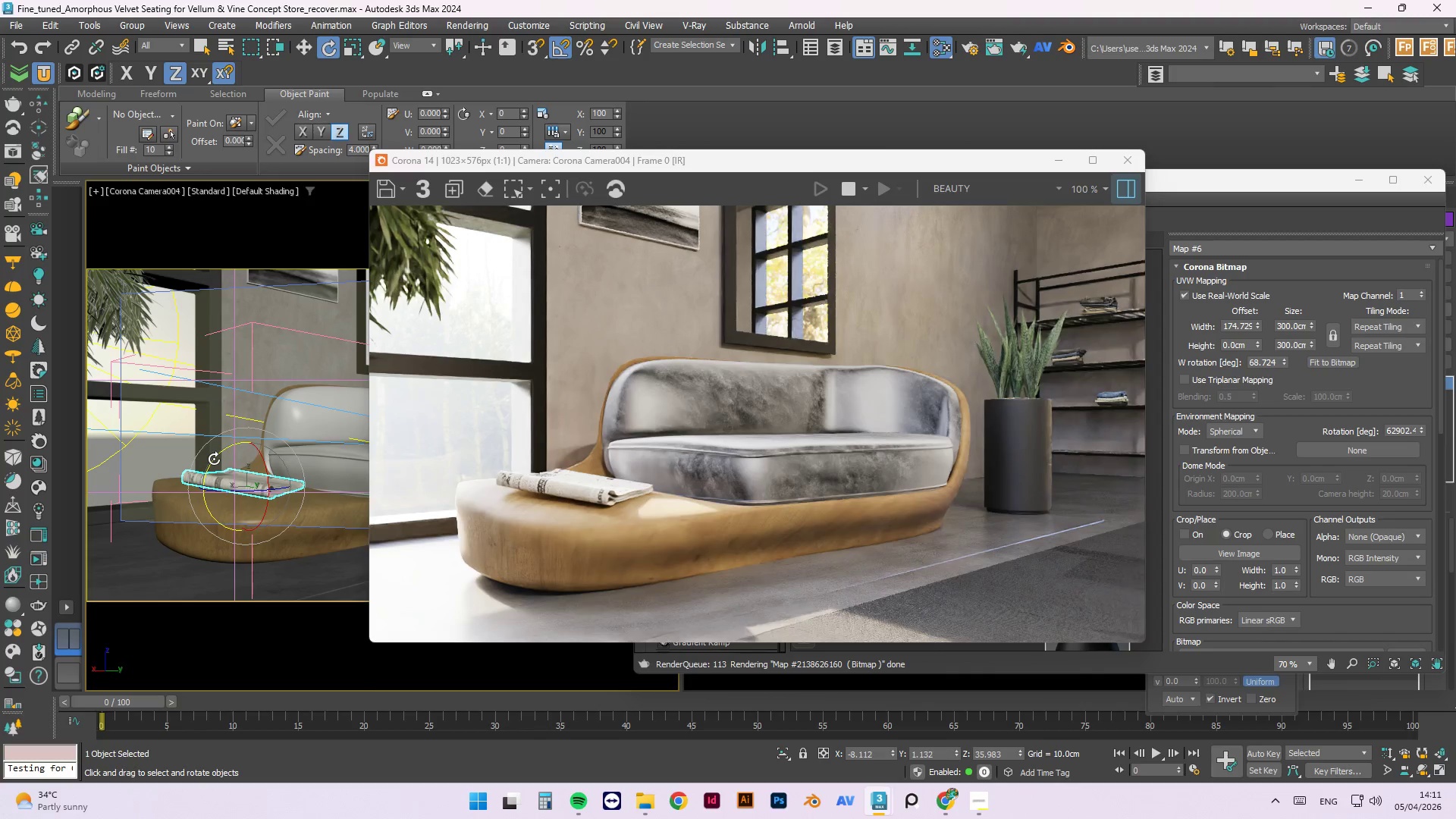 
left_click_drag(start_coordinate=[229, 497], to_coordinate=[217, 496])
 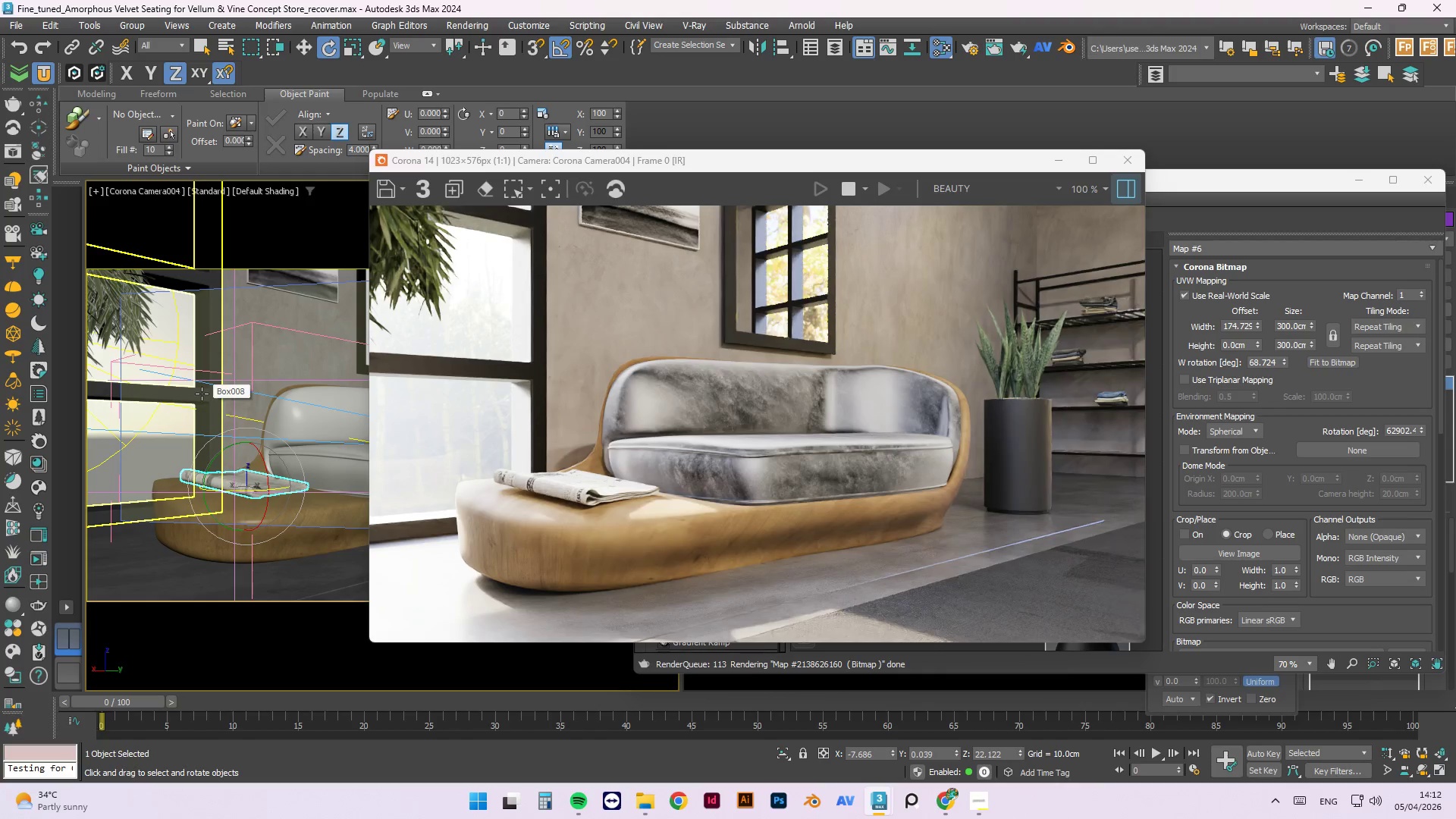 
wait(43.45)
 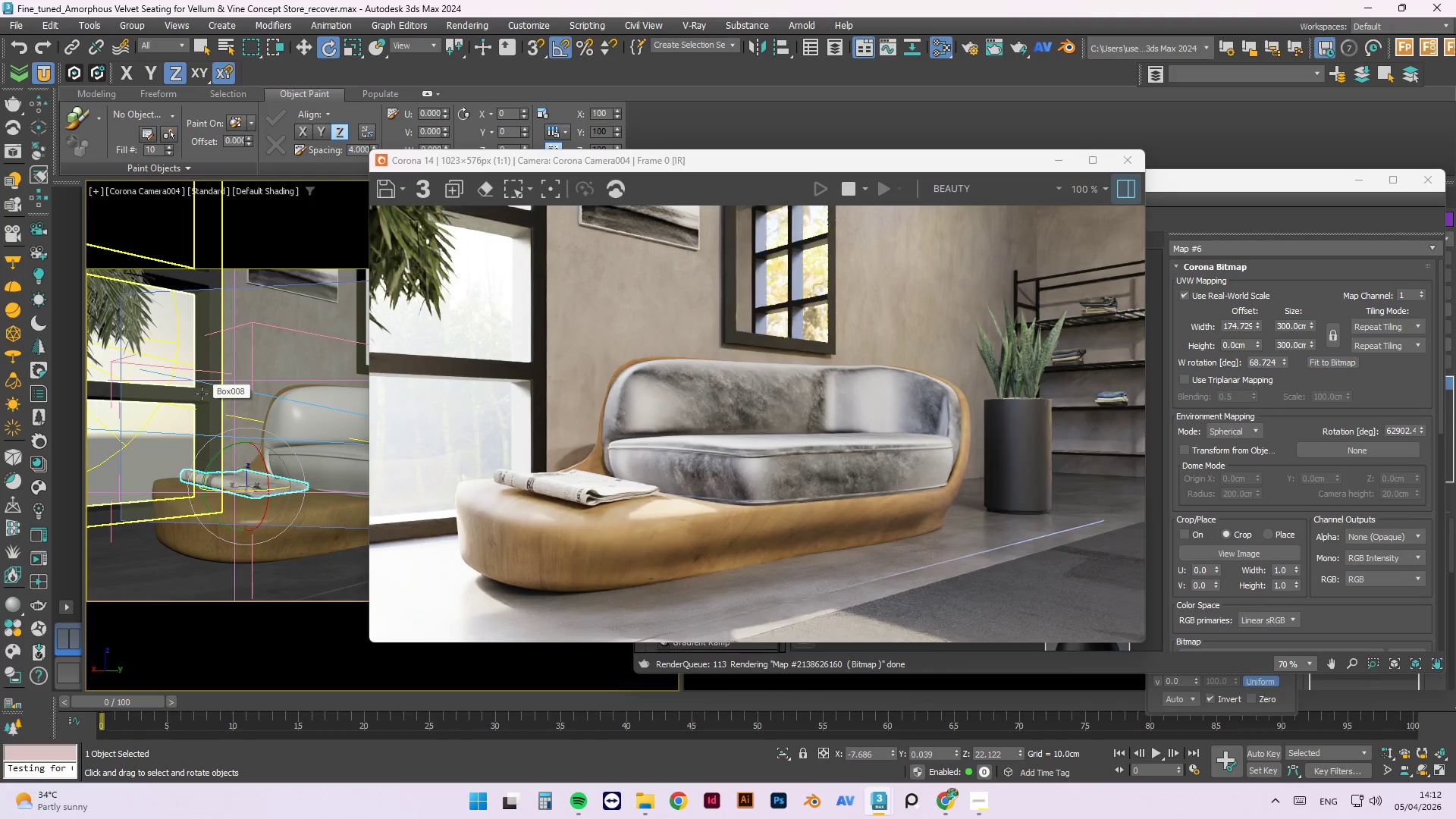 
left_click_drag(start_coordinate=[209, 471], to_coordinate=[205, 475])
 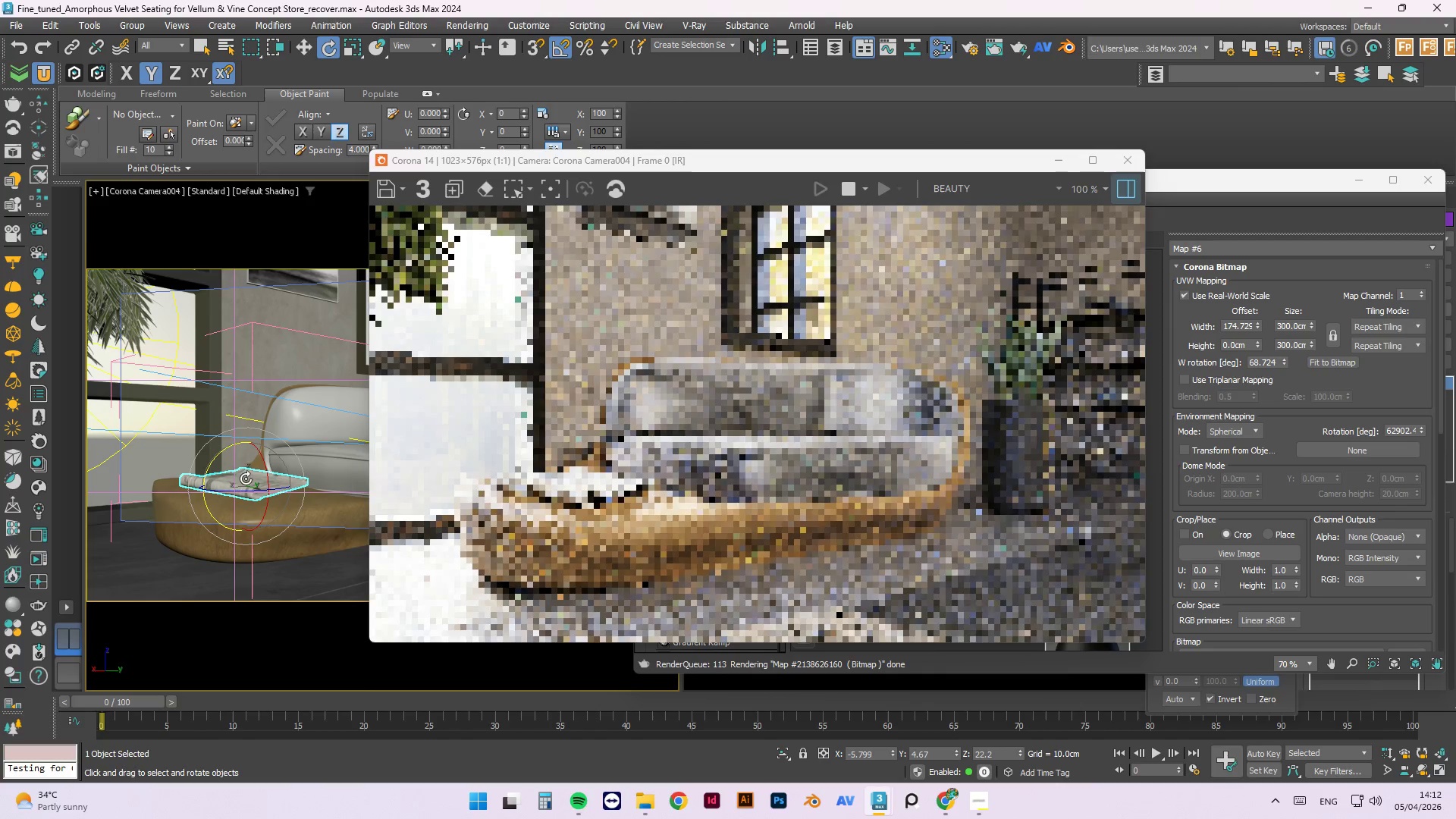 
mouse_move([268, 456])
 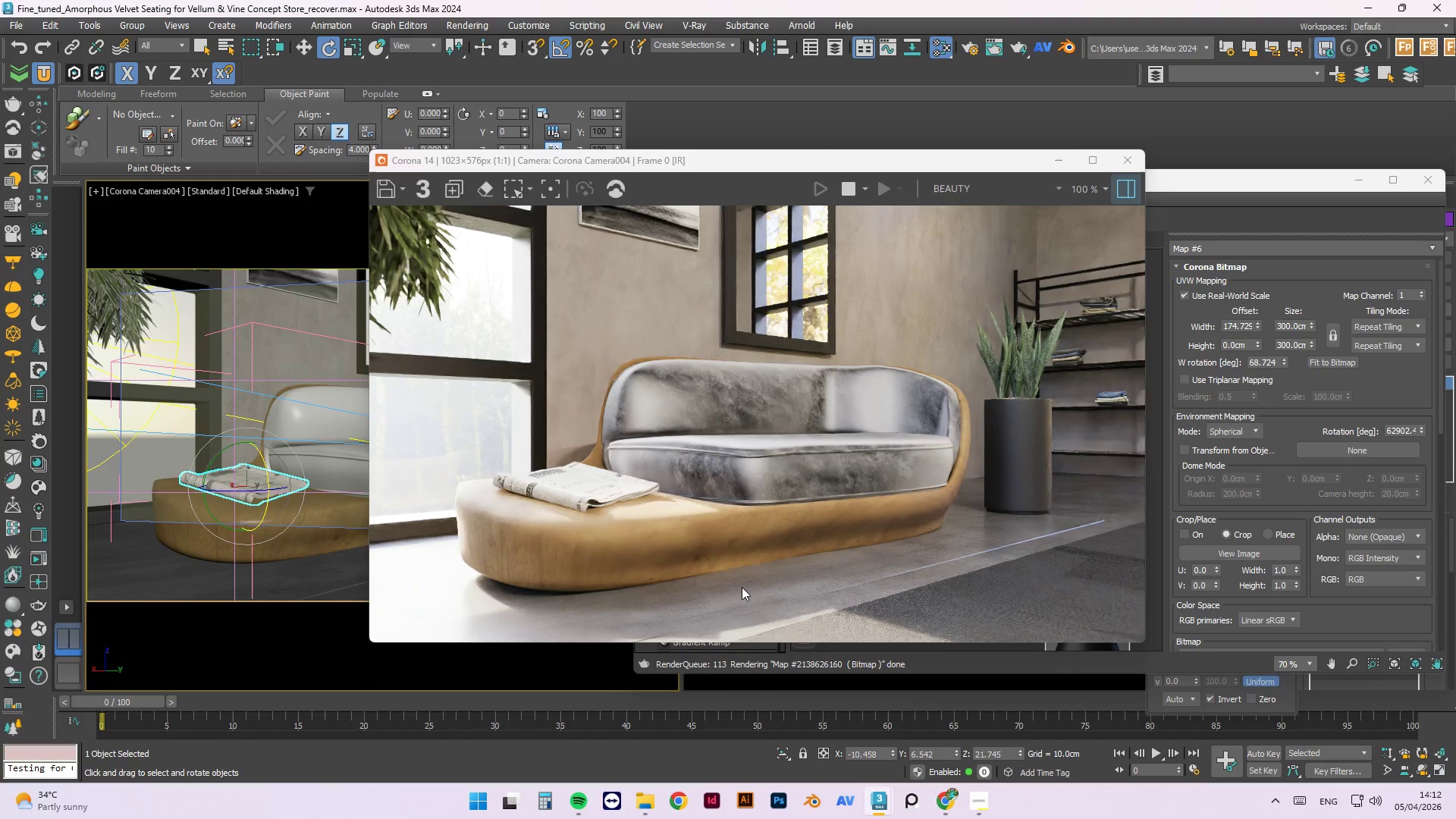 
wait(5.93)
 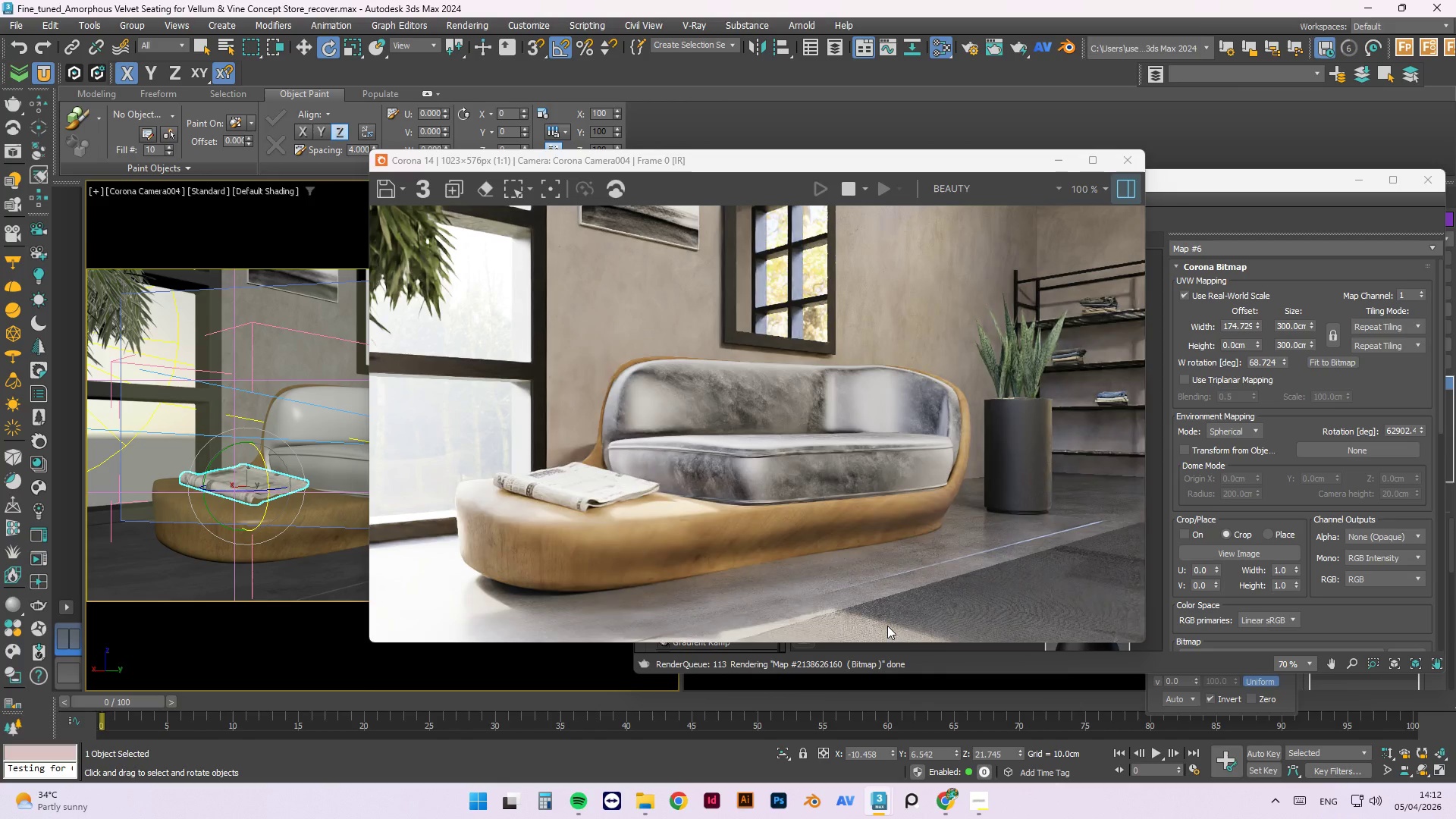 
key(Control+ControlLeft)
 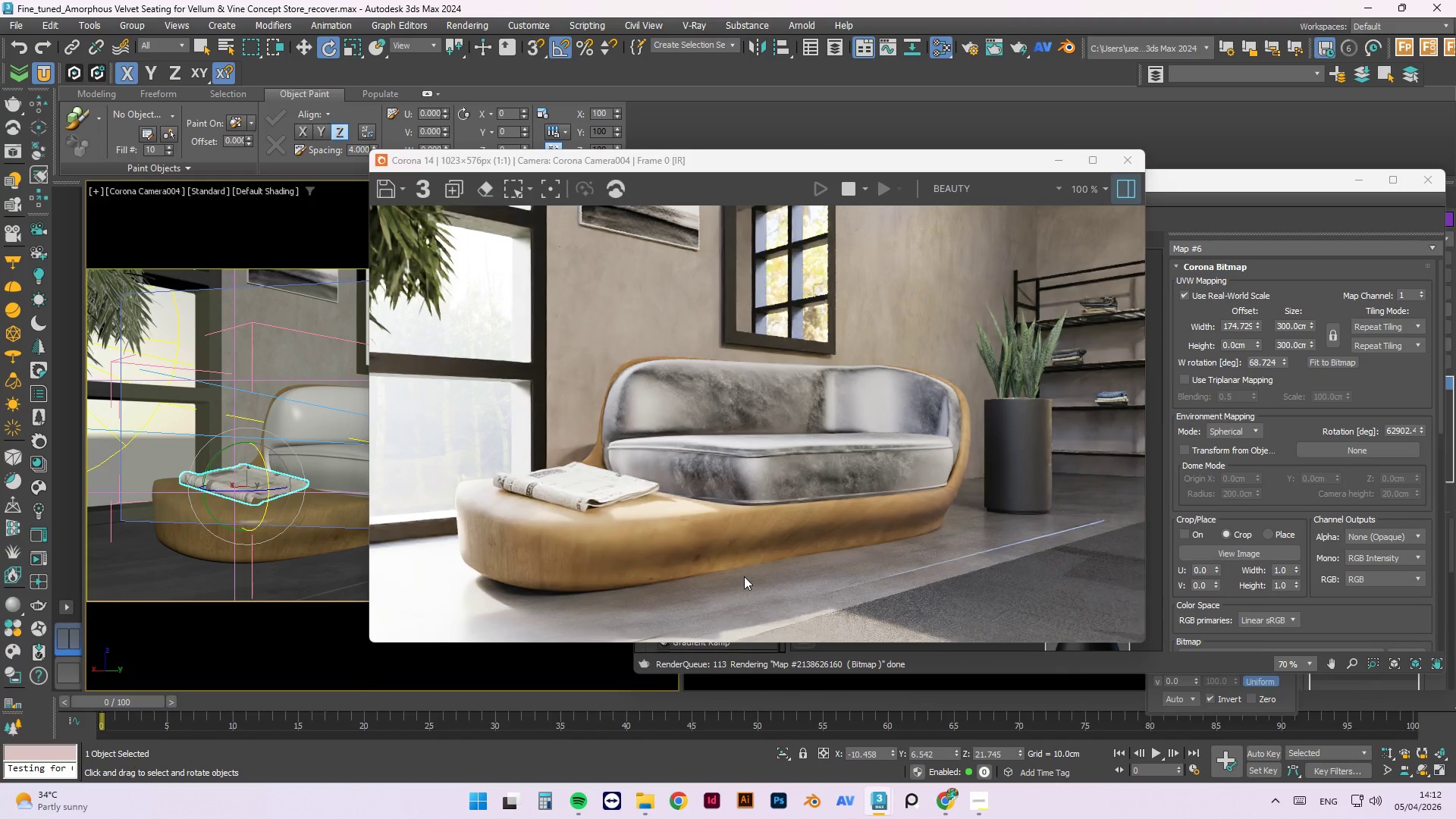 
key(Control+Z)
 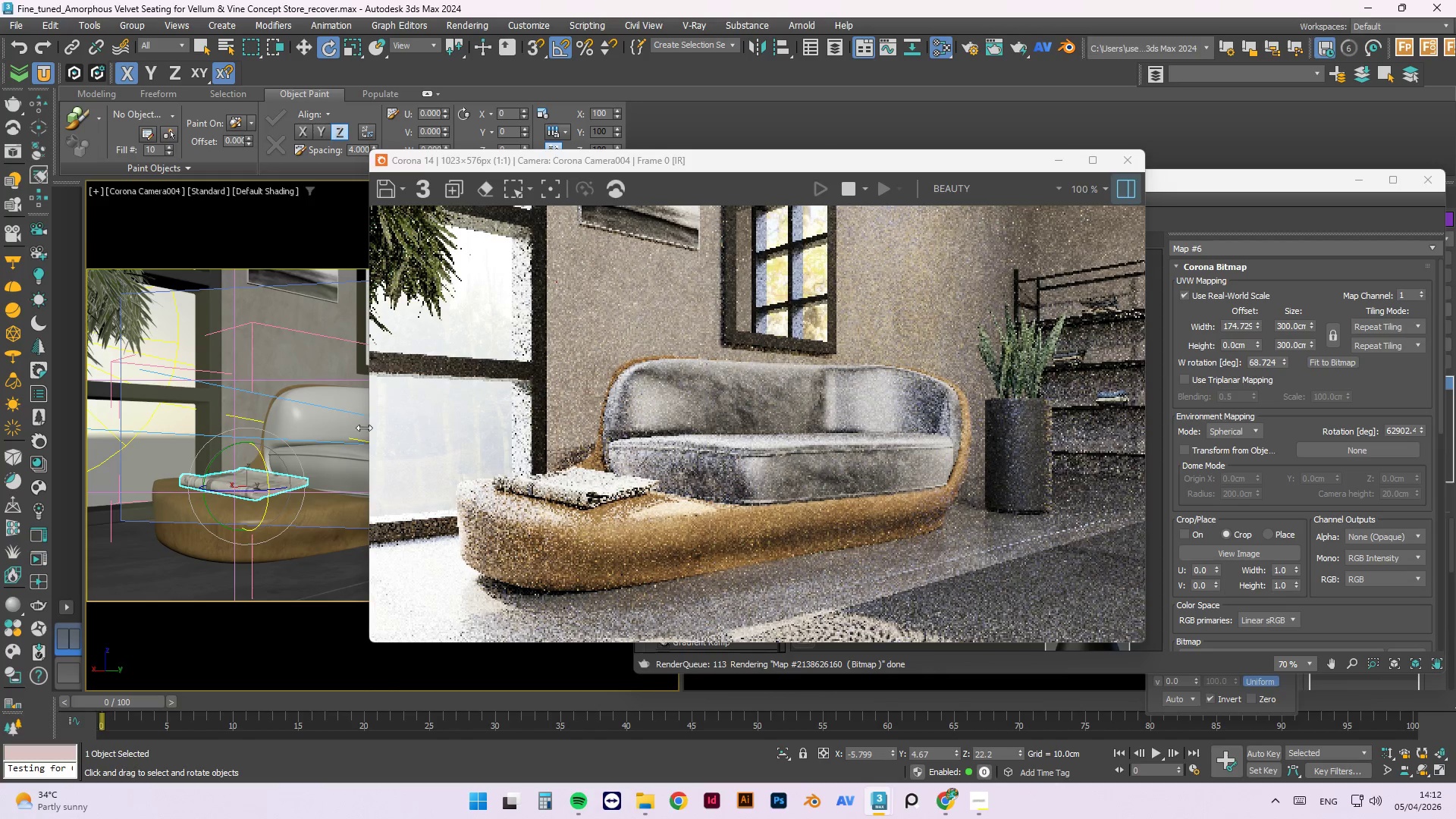 
mouse_move([254, 488])
 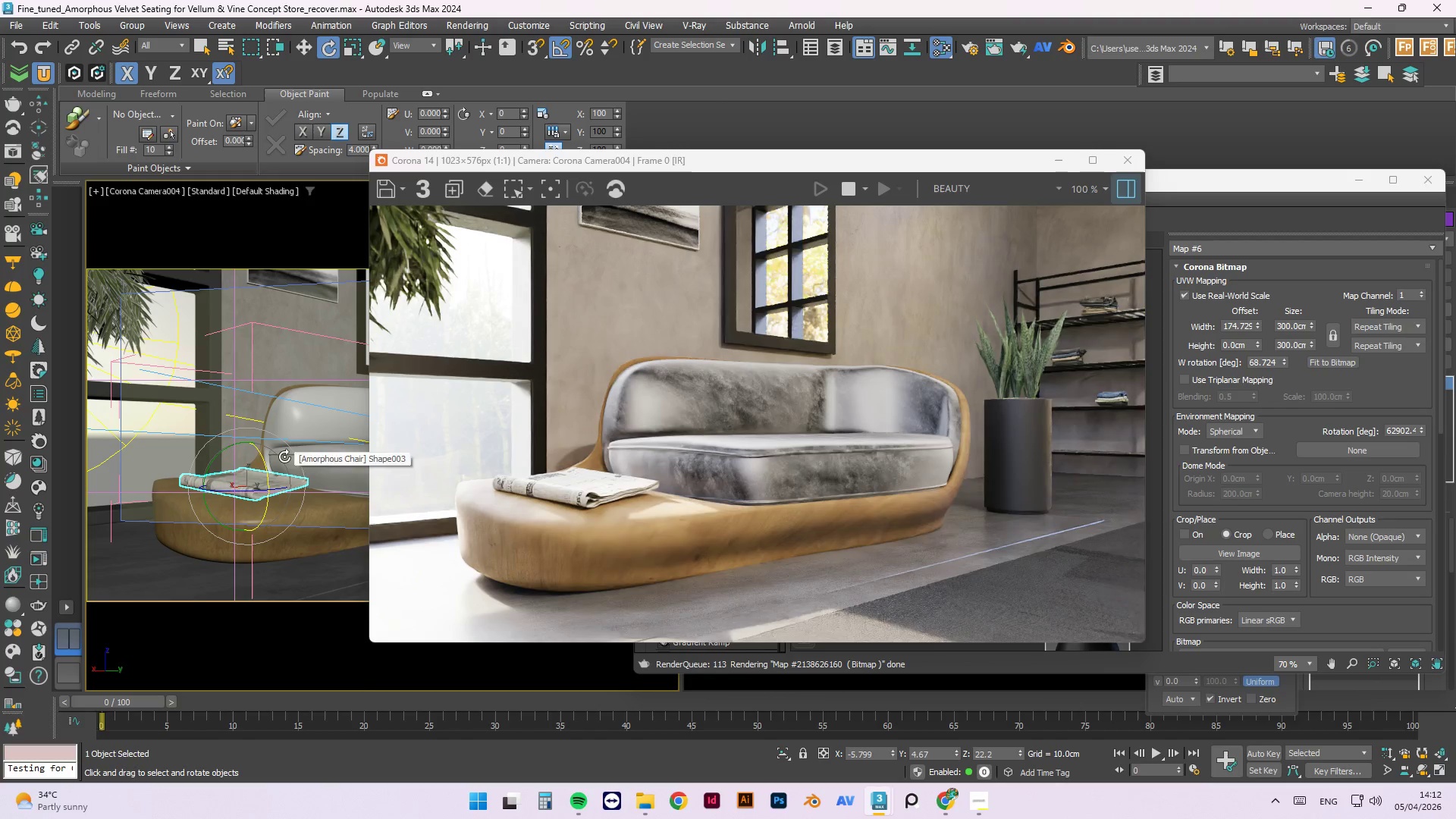 
wait(11.33)
 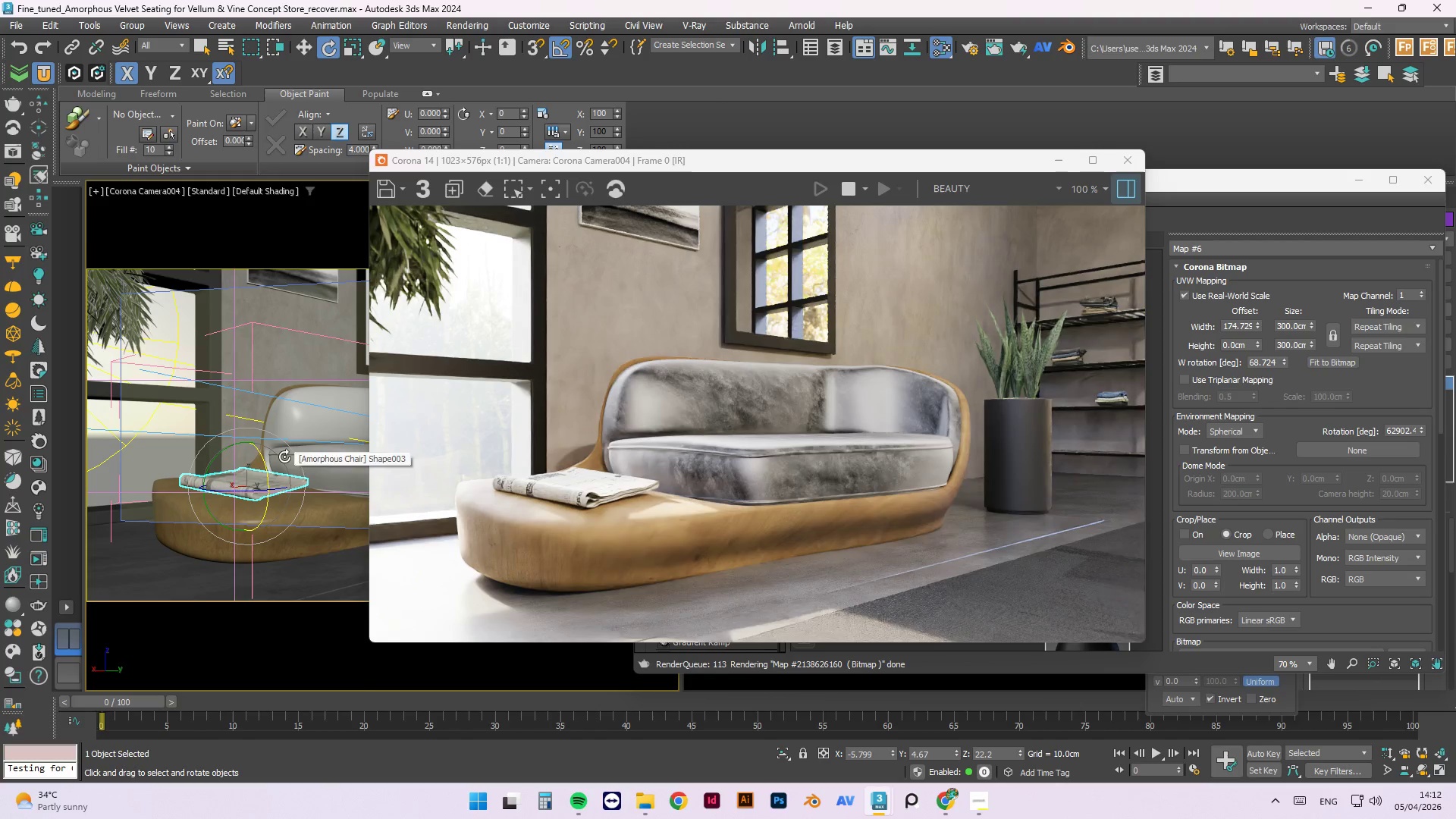 
left_click_drag(start_coordinate=[268, 460], to_coordinate=[272, 458])
 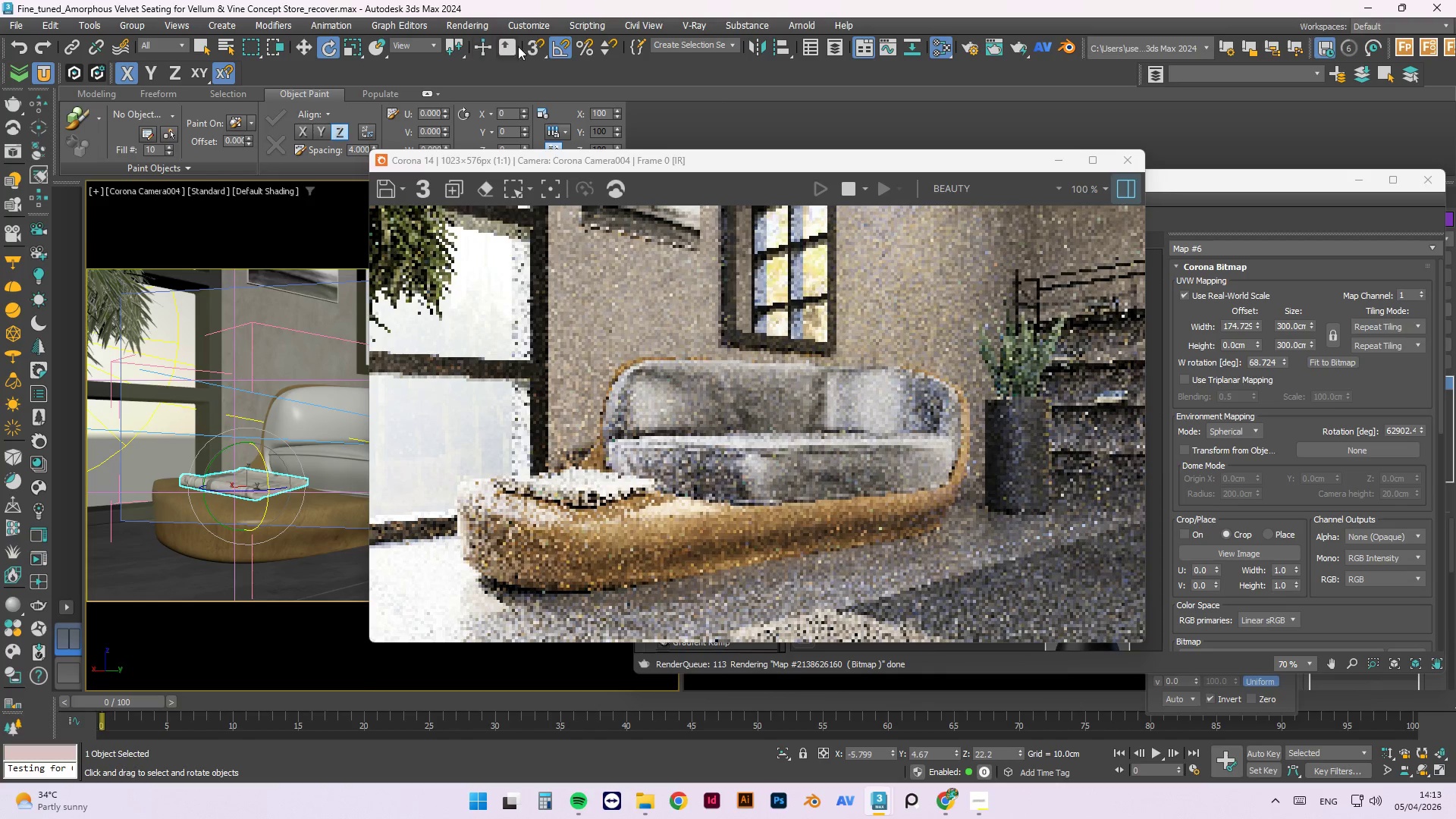 
left_click([562, 49])
 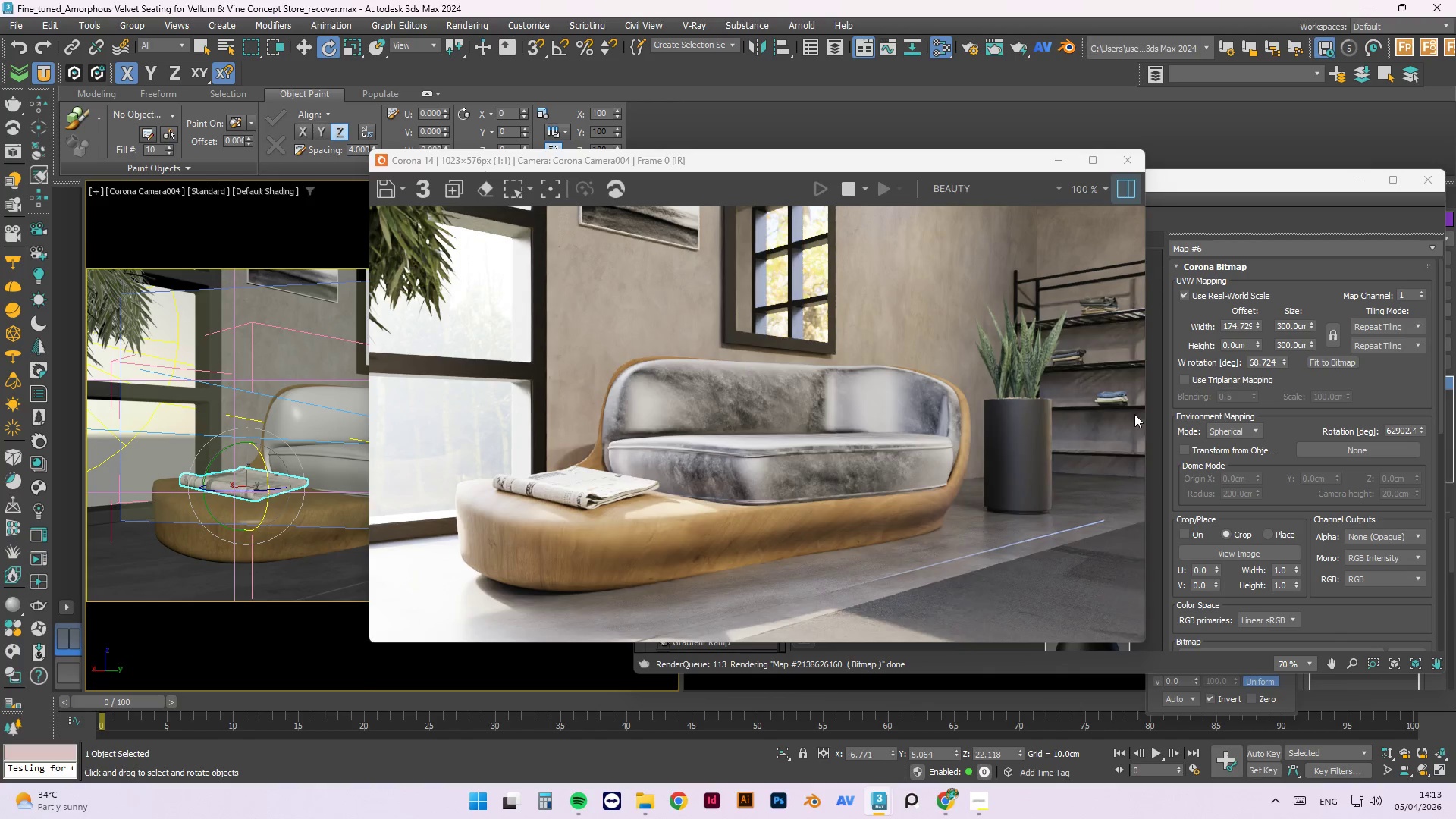 
wait(41.27)
 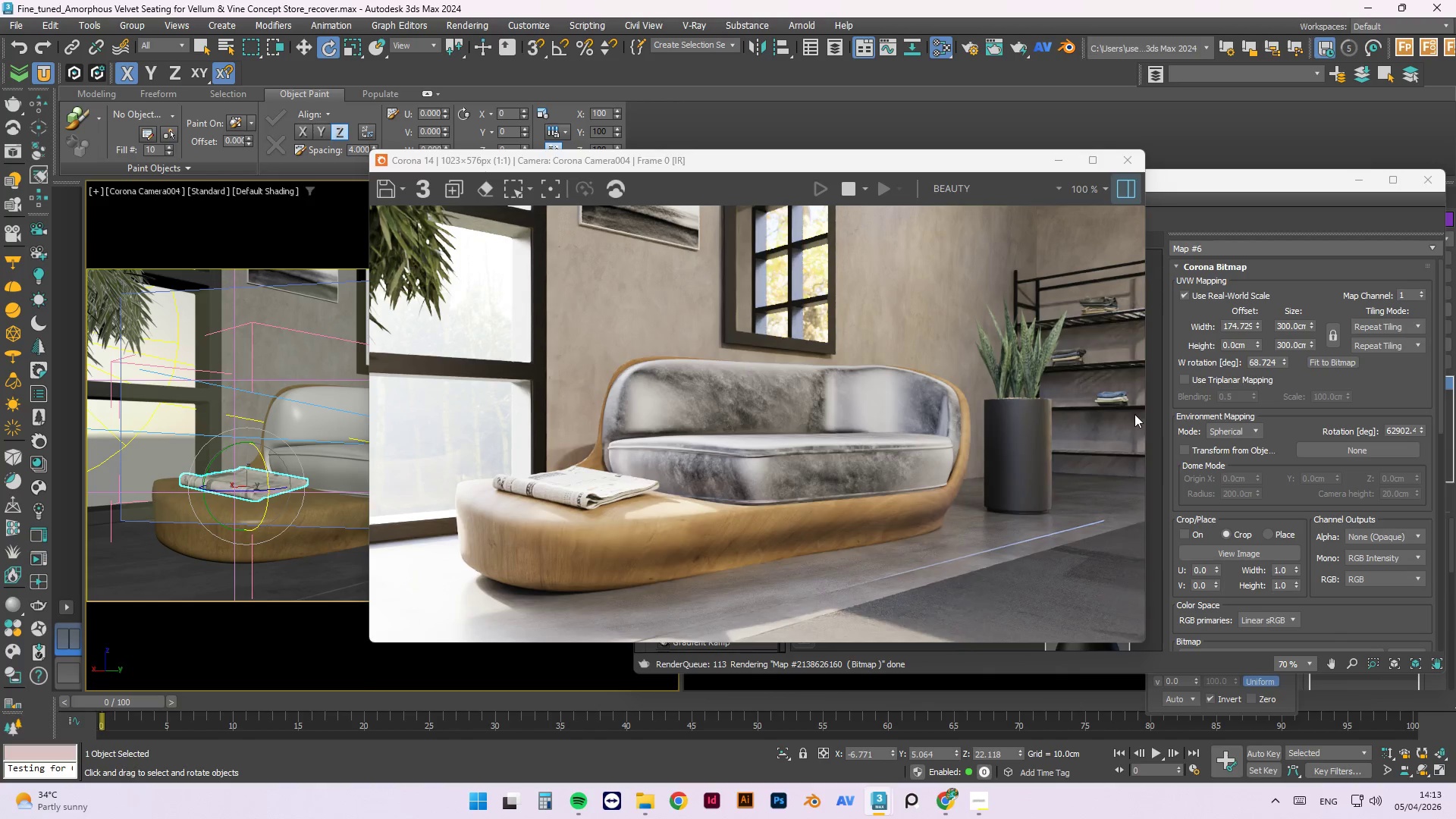 
left_click([290, 635])
 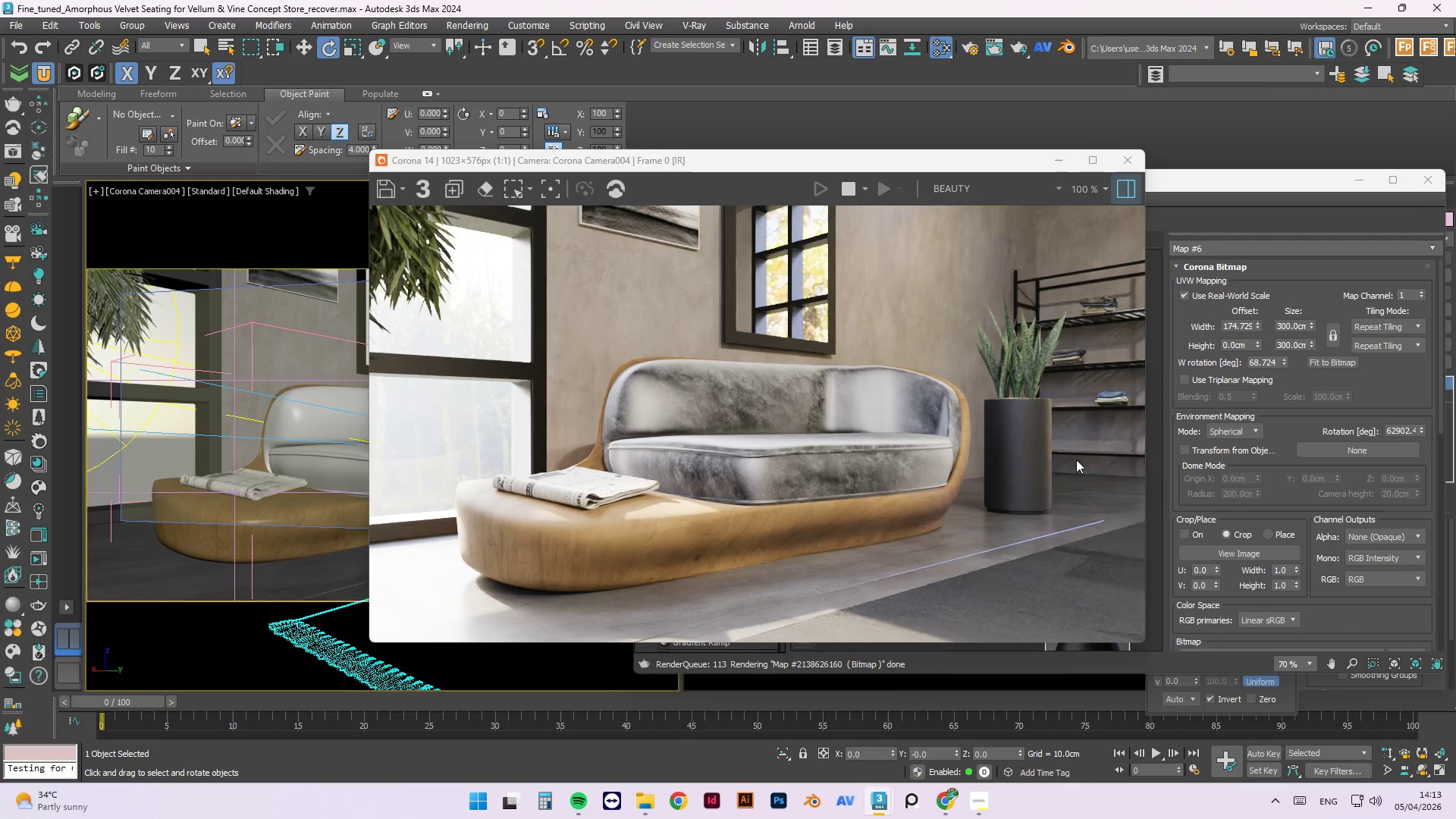 
left_click_drag(start_coordinate=[1228, 184], to_coordinate=[843, 193])
 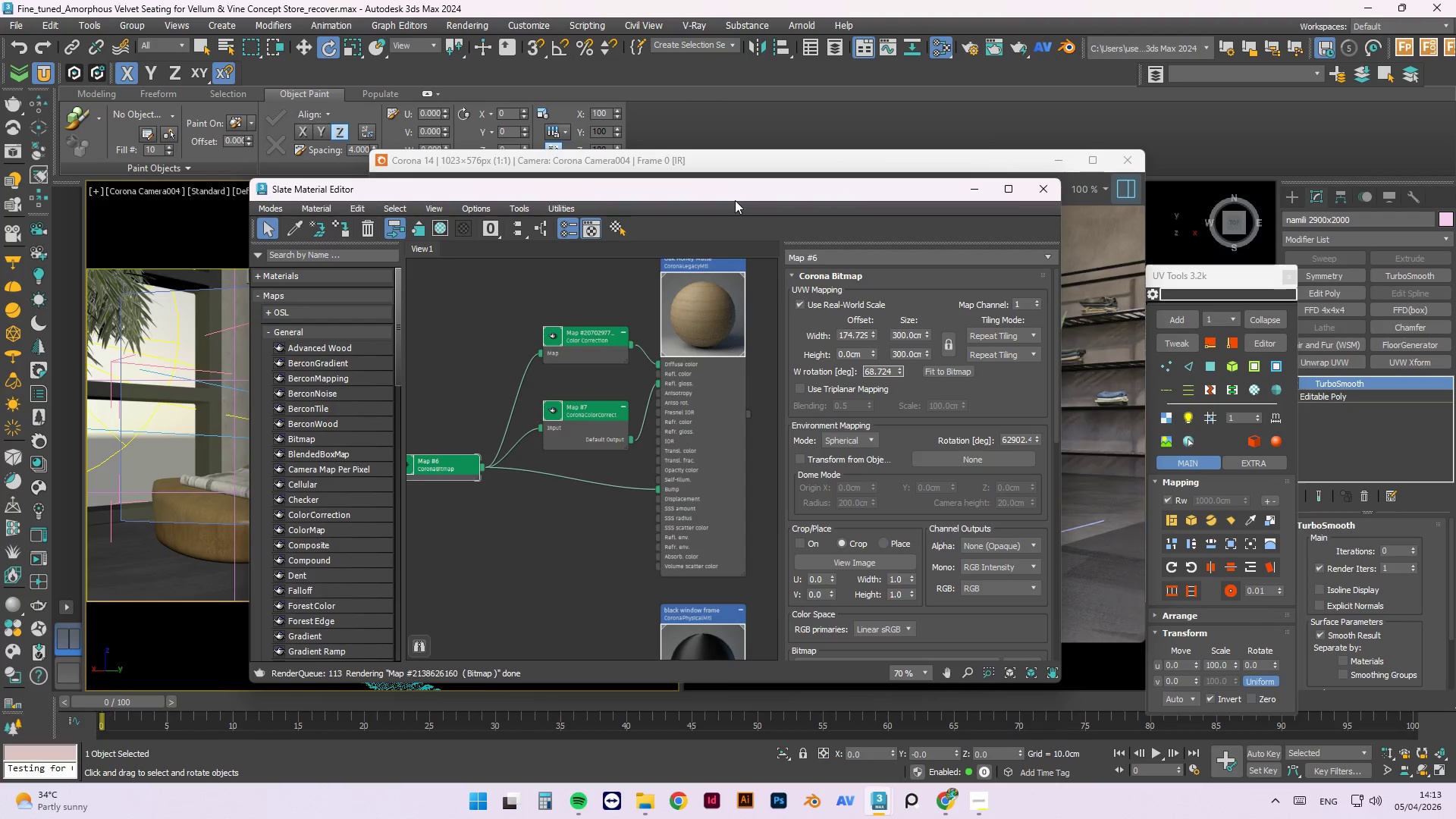 
left_click_drag(start_coordinate=[754, 190], to_coordinate=[739, 224])
 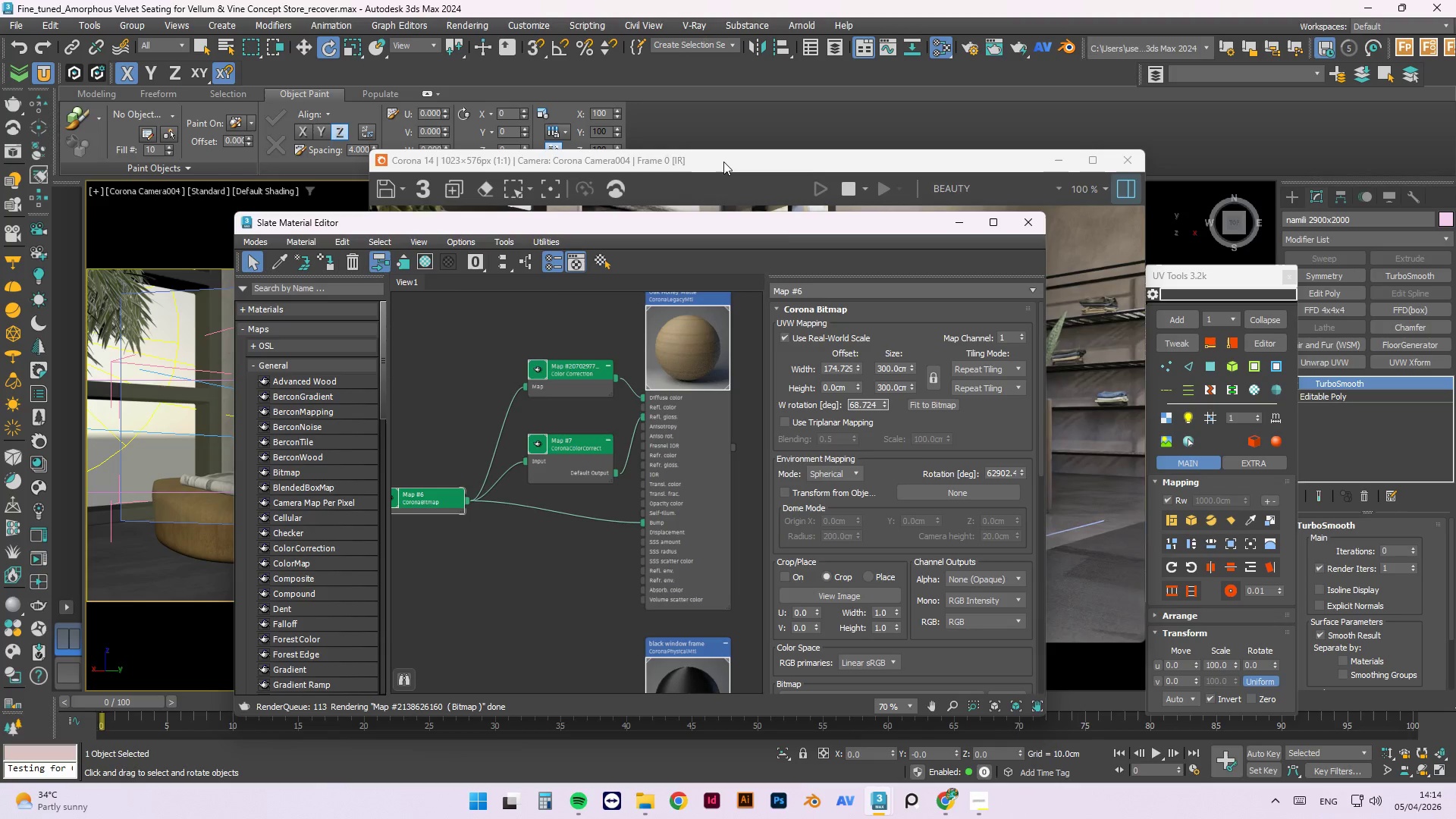 
left_click([723, 162])
 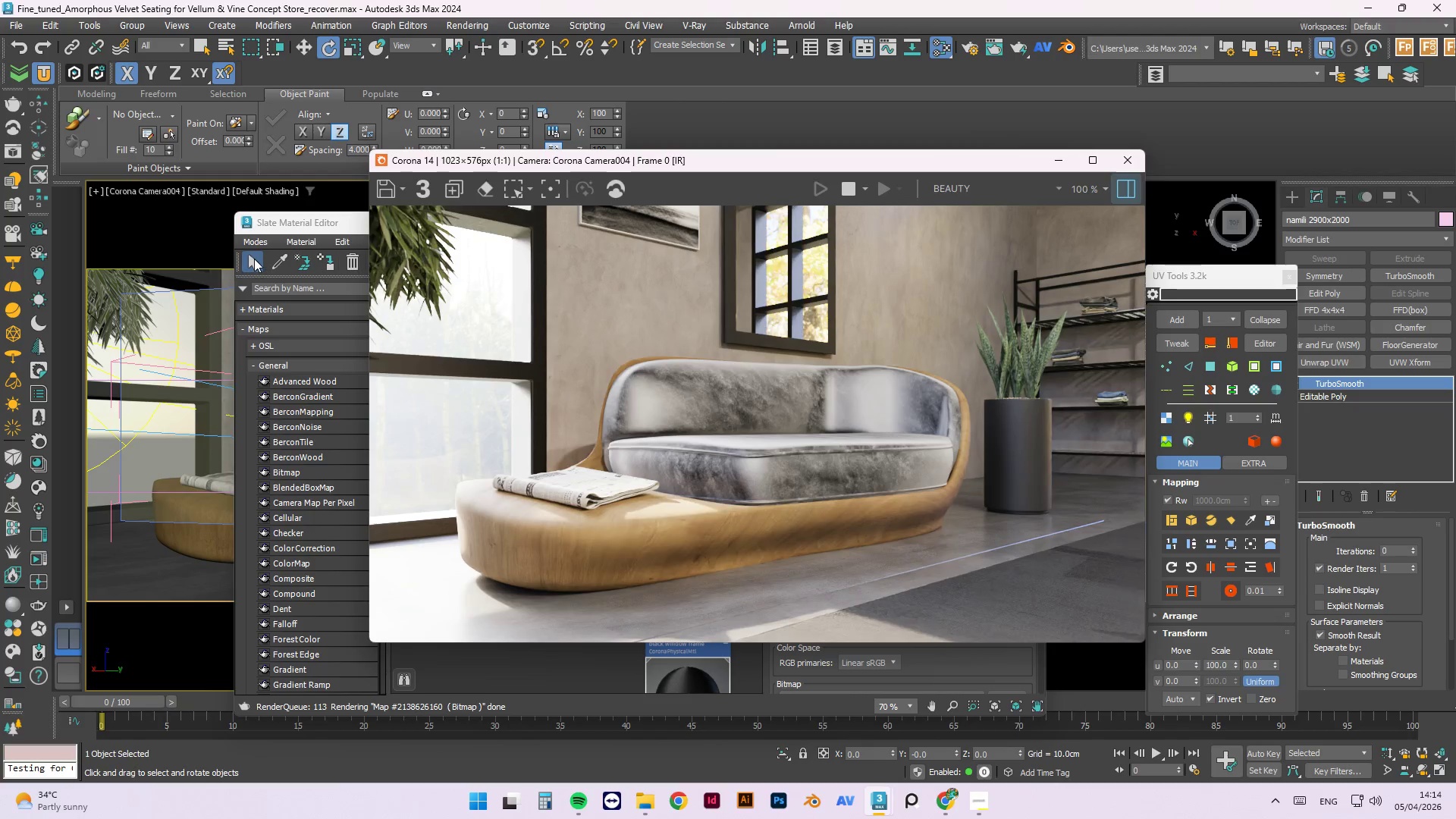 
left_click([300, 223])
 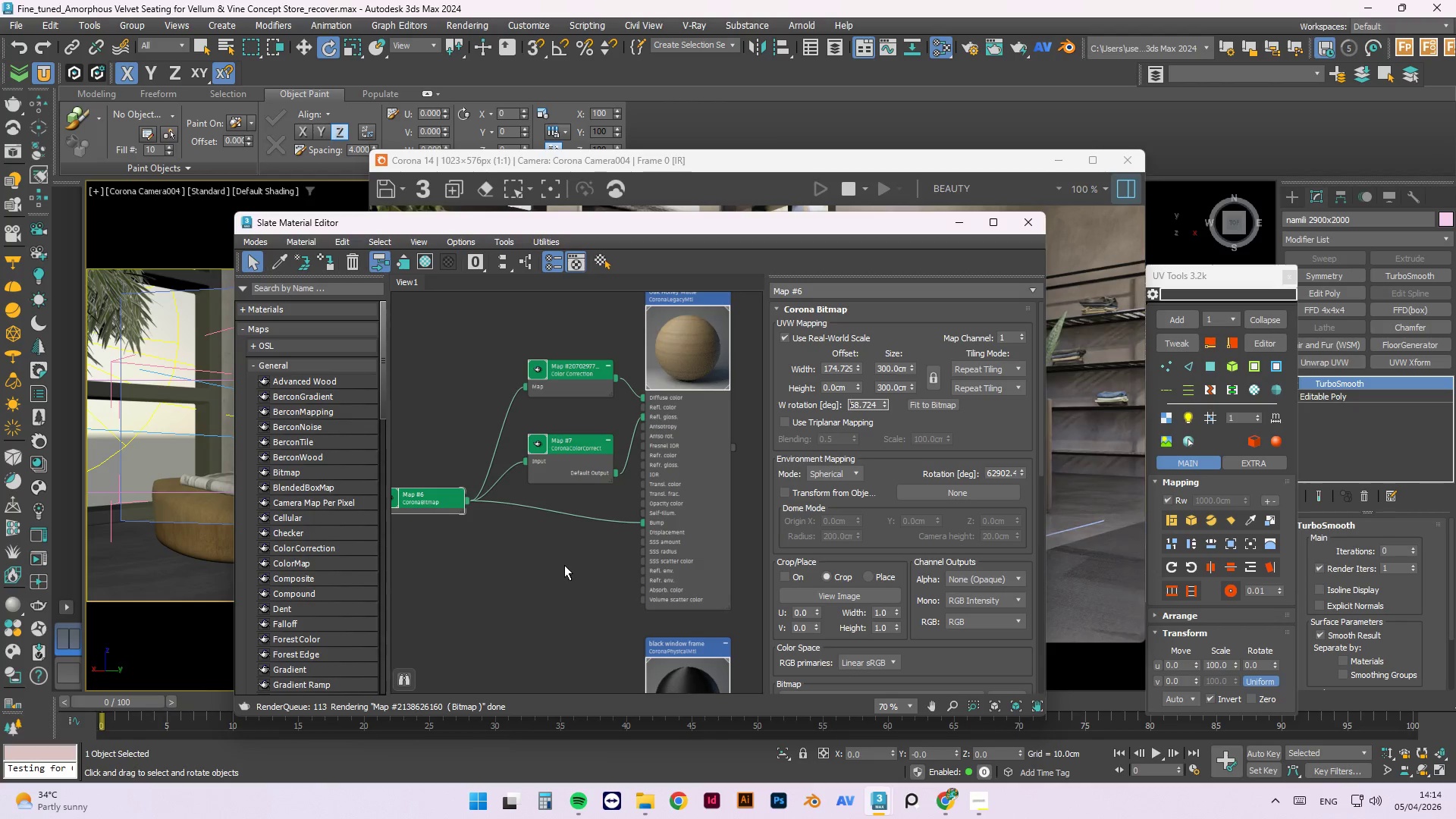 
scroll: coordinate [549, 584], scroll_direction: down, amount: 5.0
 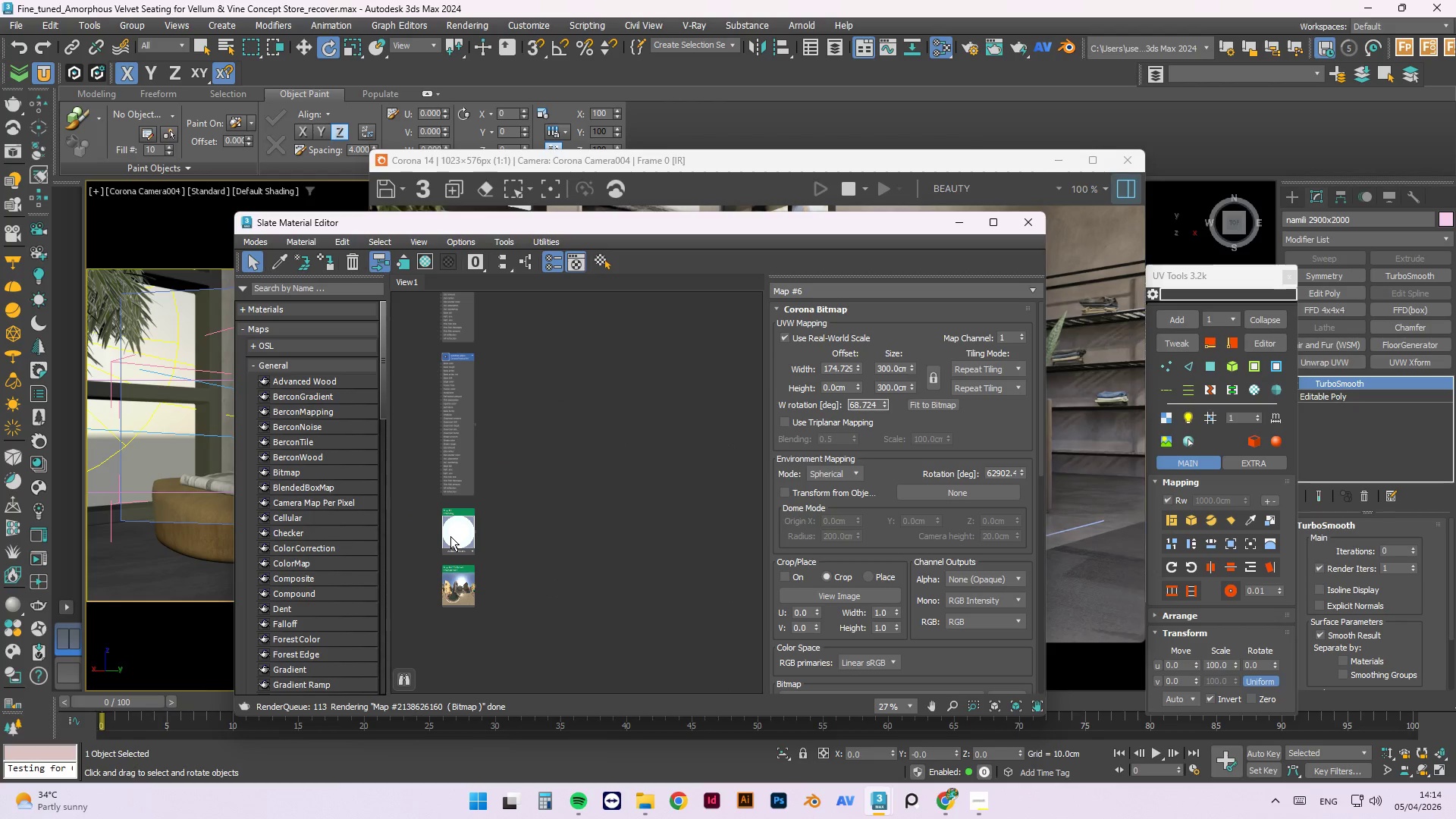 
left_click([450, 535])
 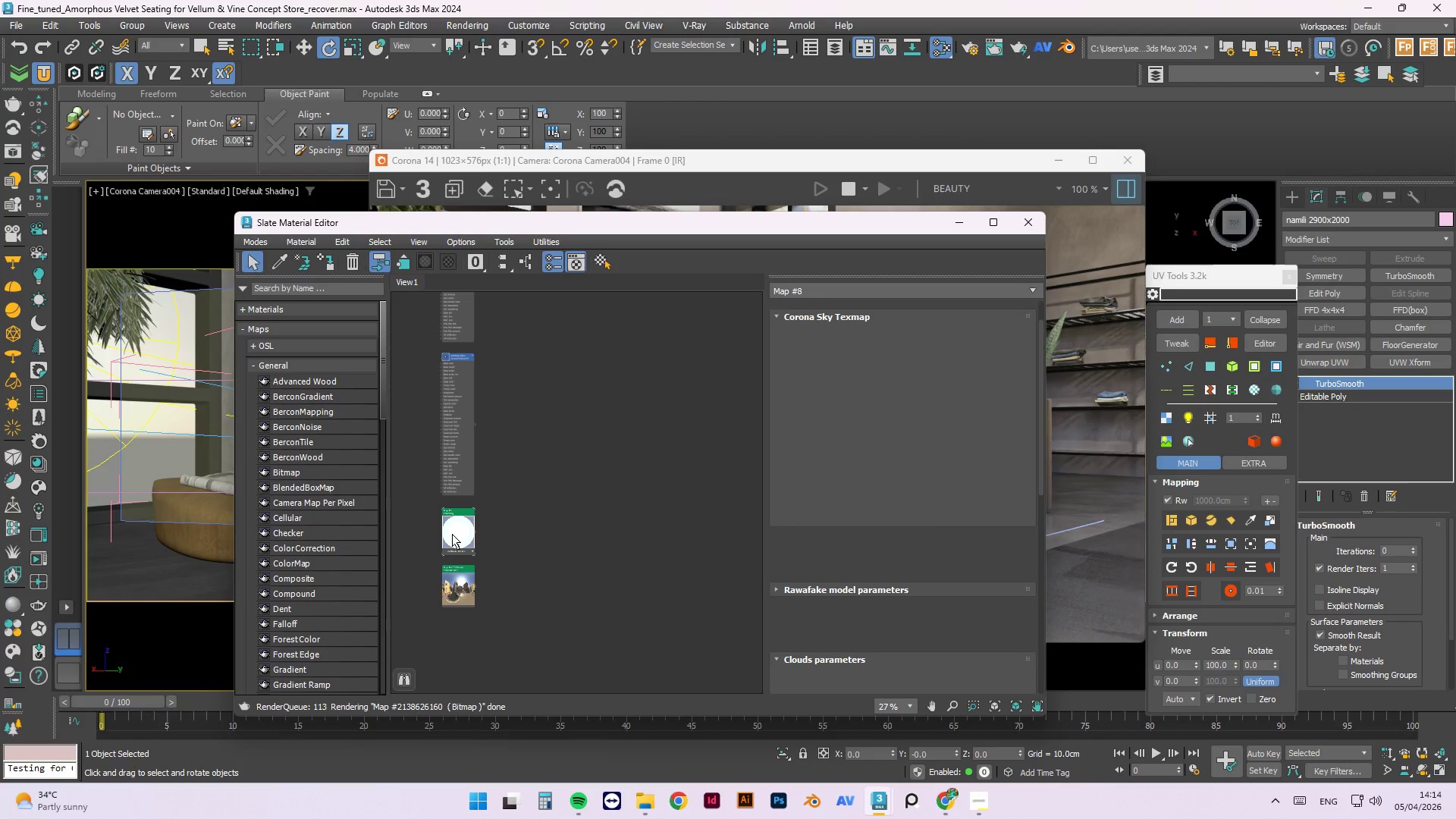 
right_click([452, 534])
 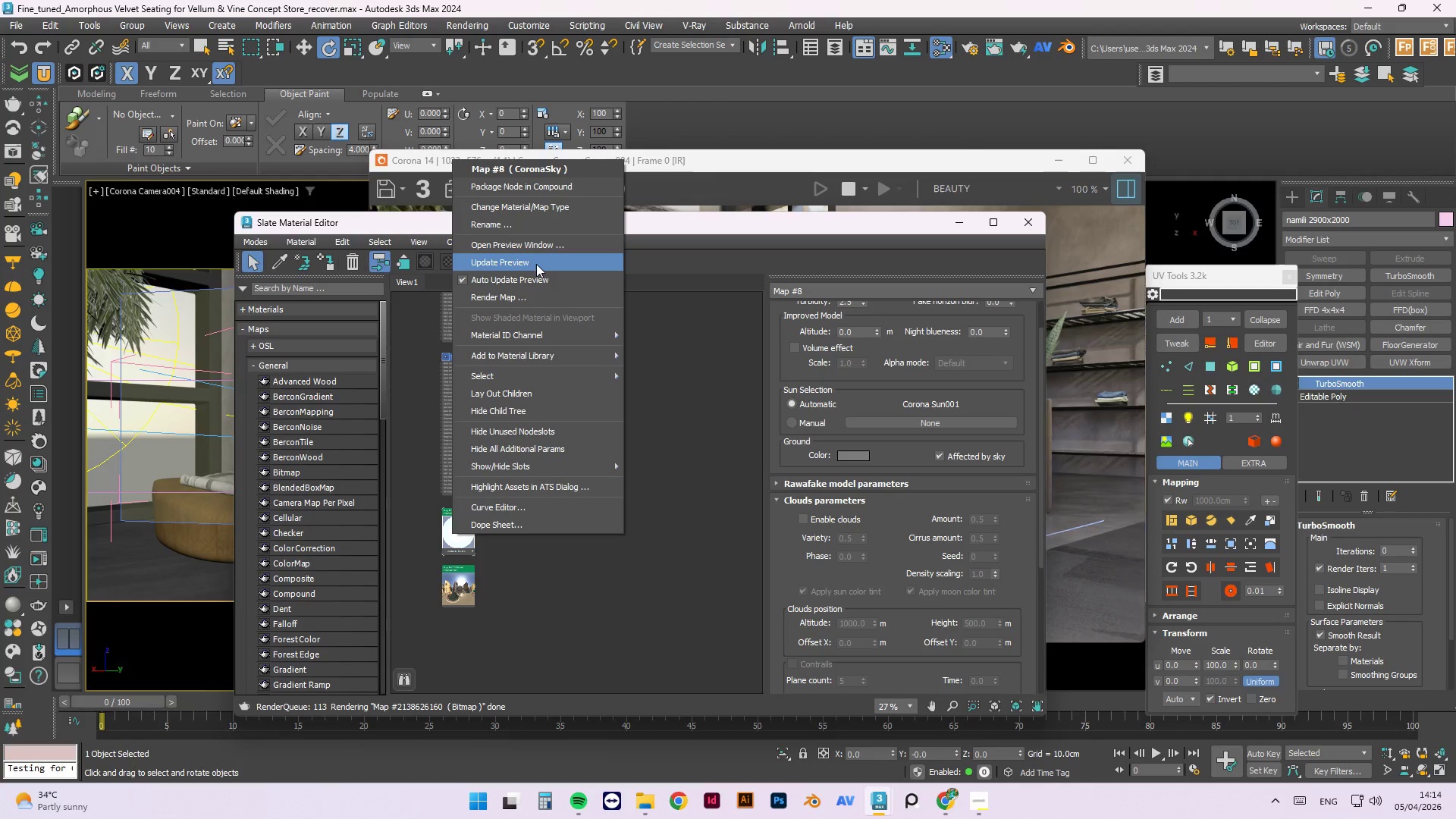 
left_click([535, 263])
 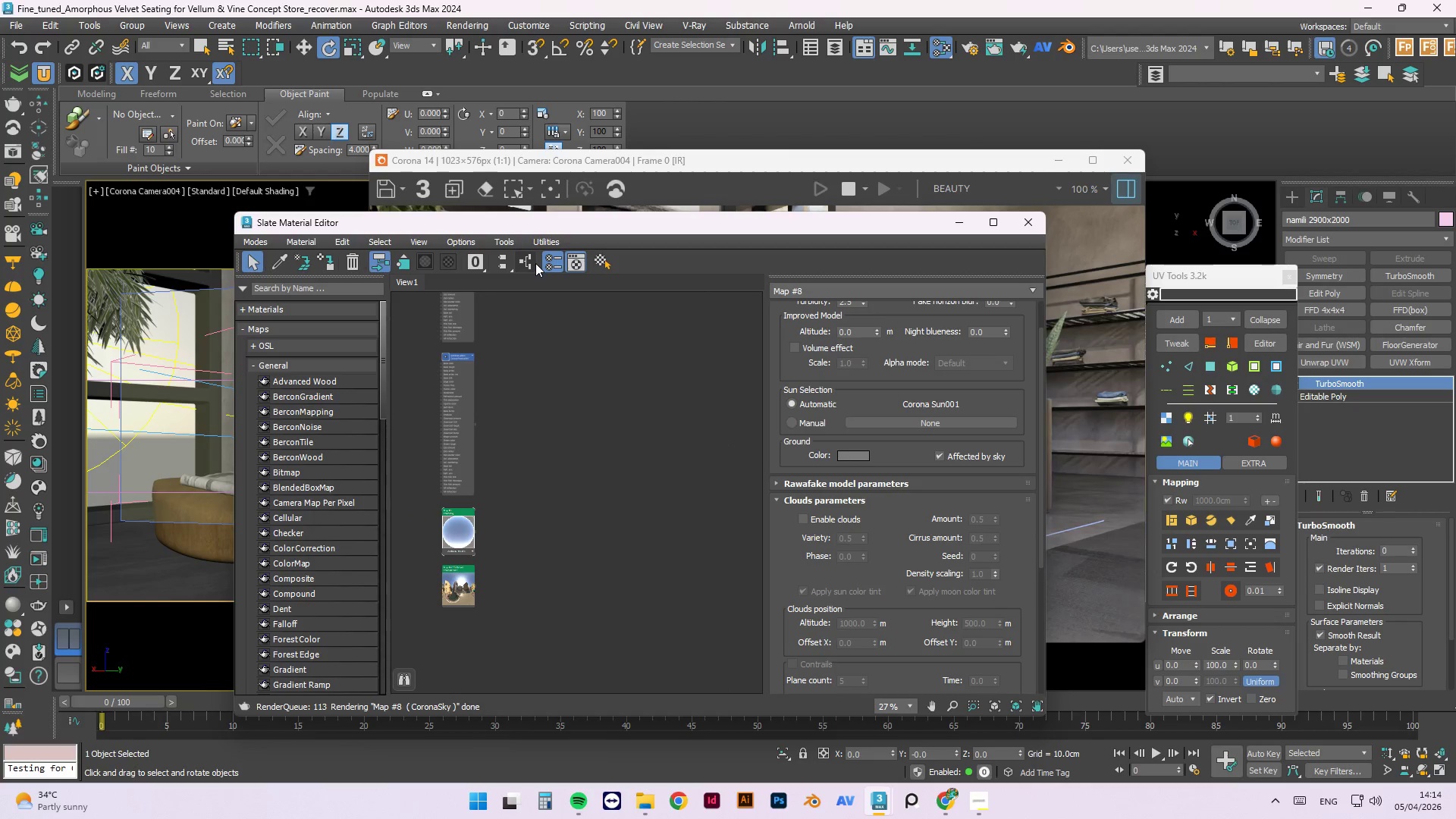 
scroll: coordinate [899, 434], scroll_direction: up, amount: 2.0
 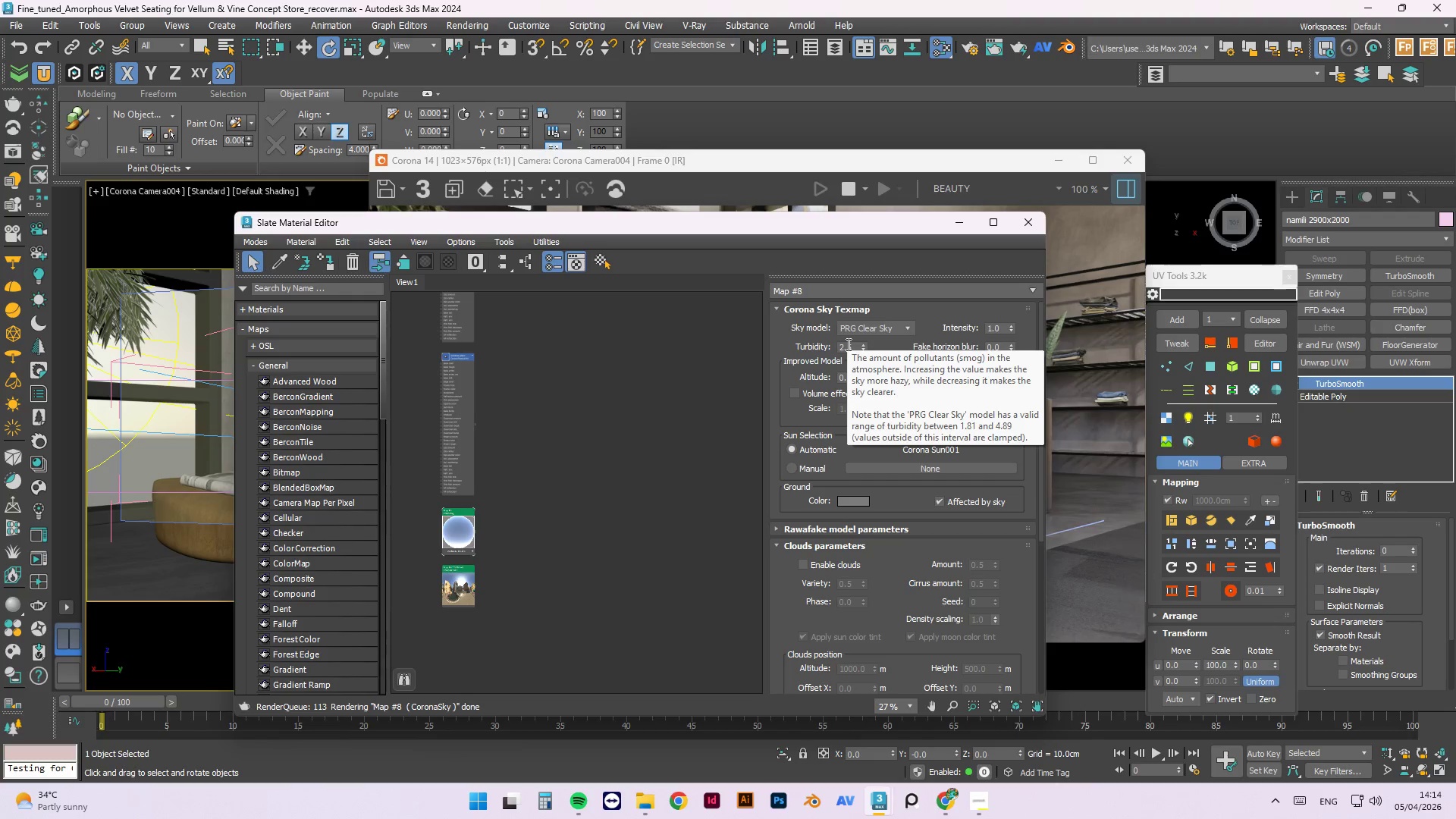 
double_click([847, 344])
 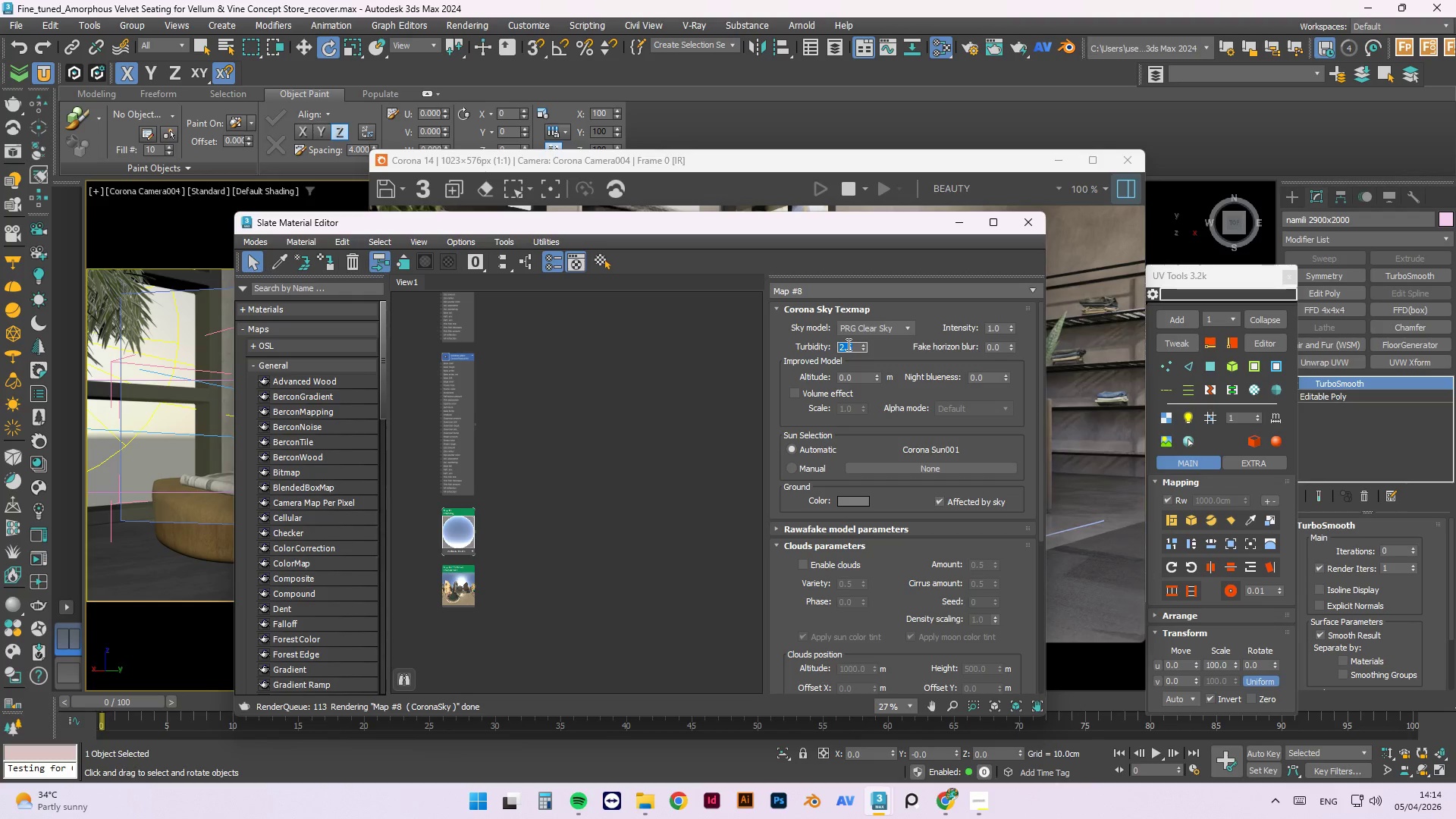 
left_click([847, 344])
 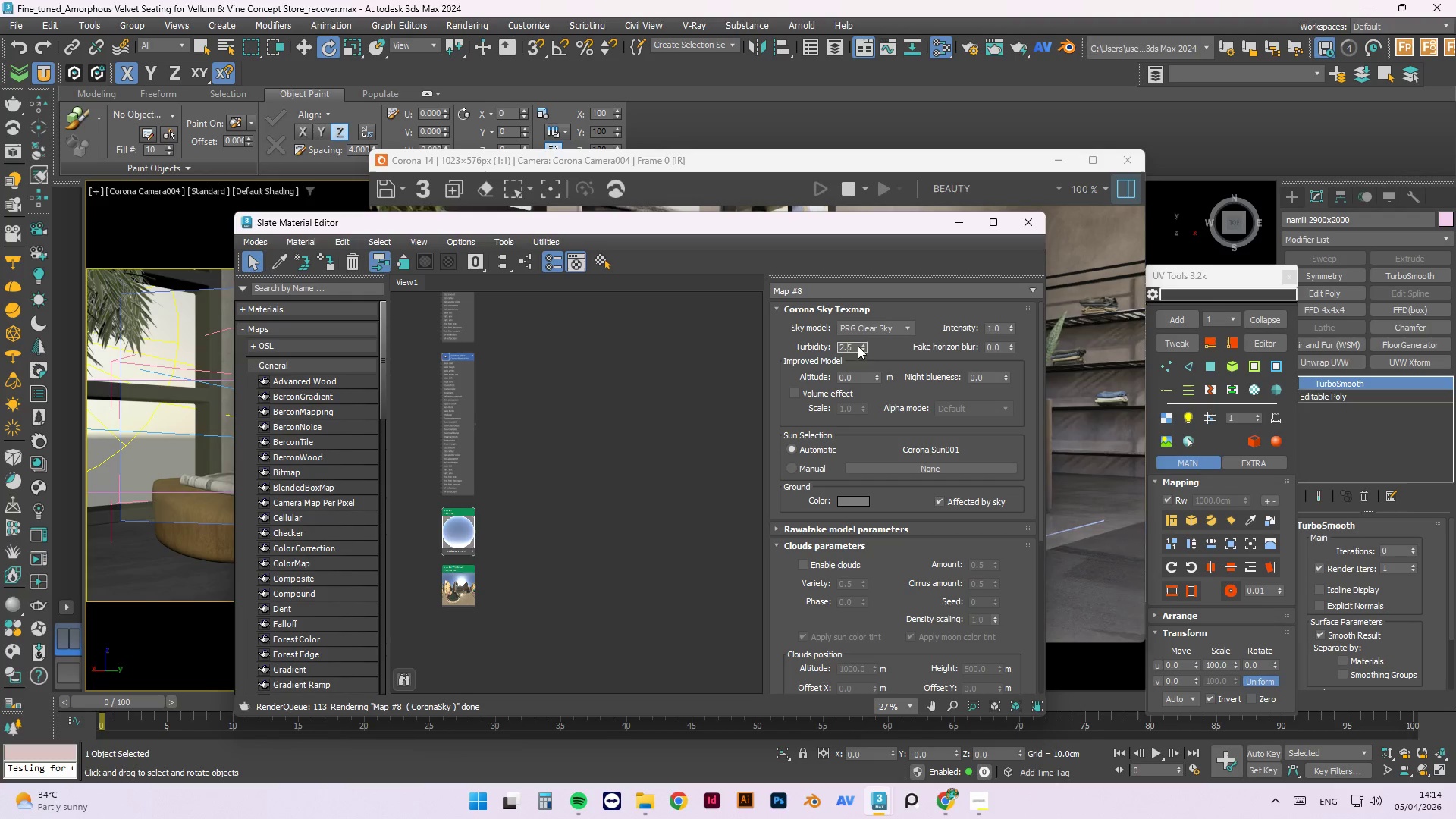 
double_click([847, 345])
 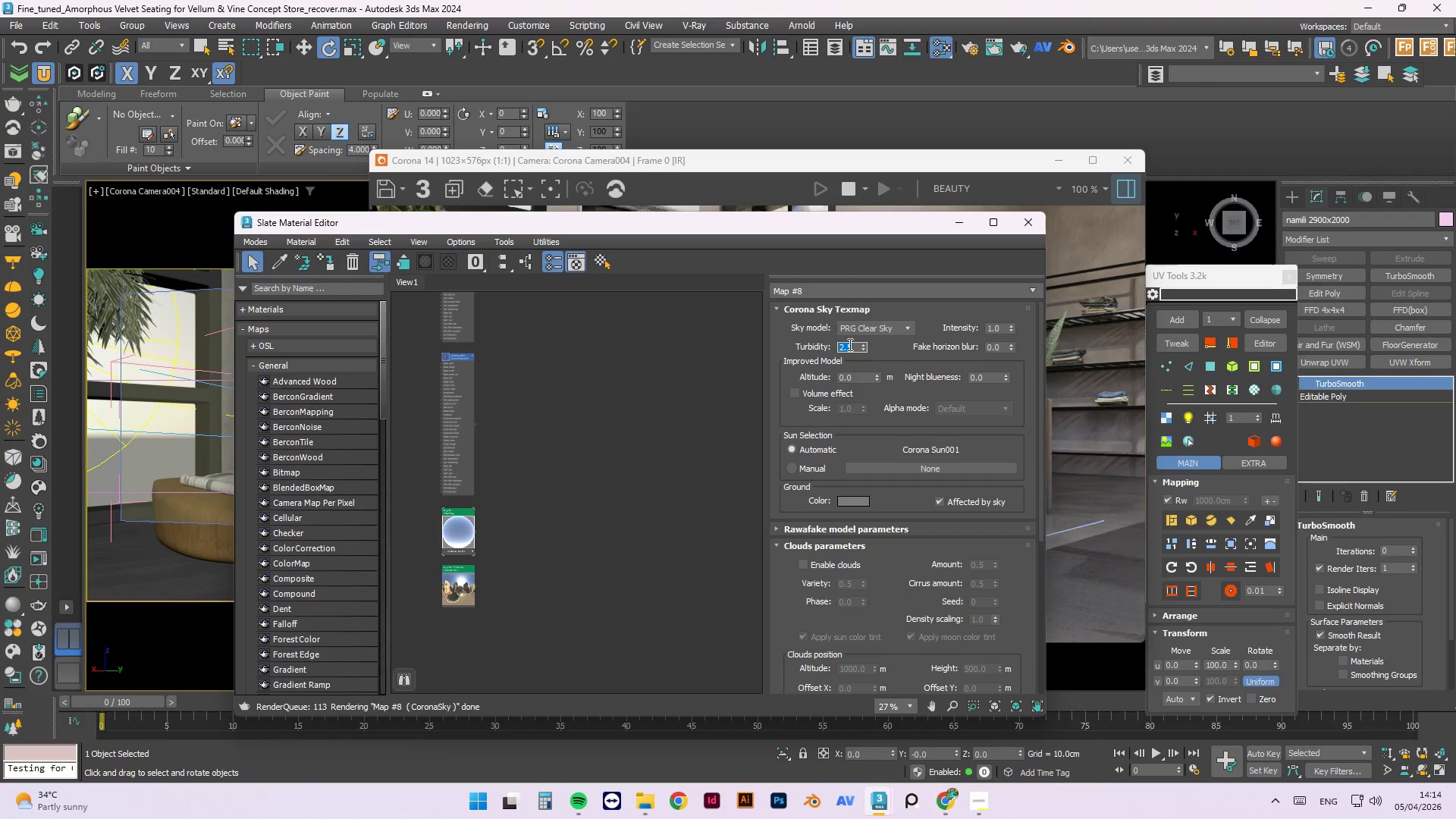 
key(Numpad1)
 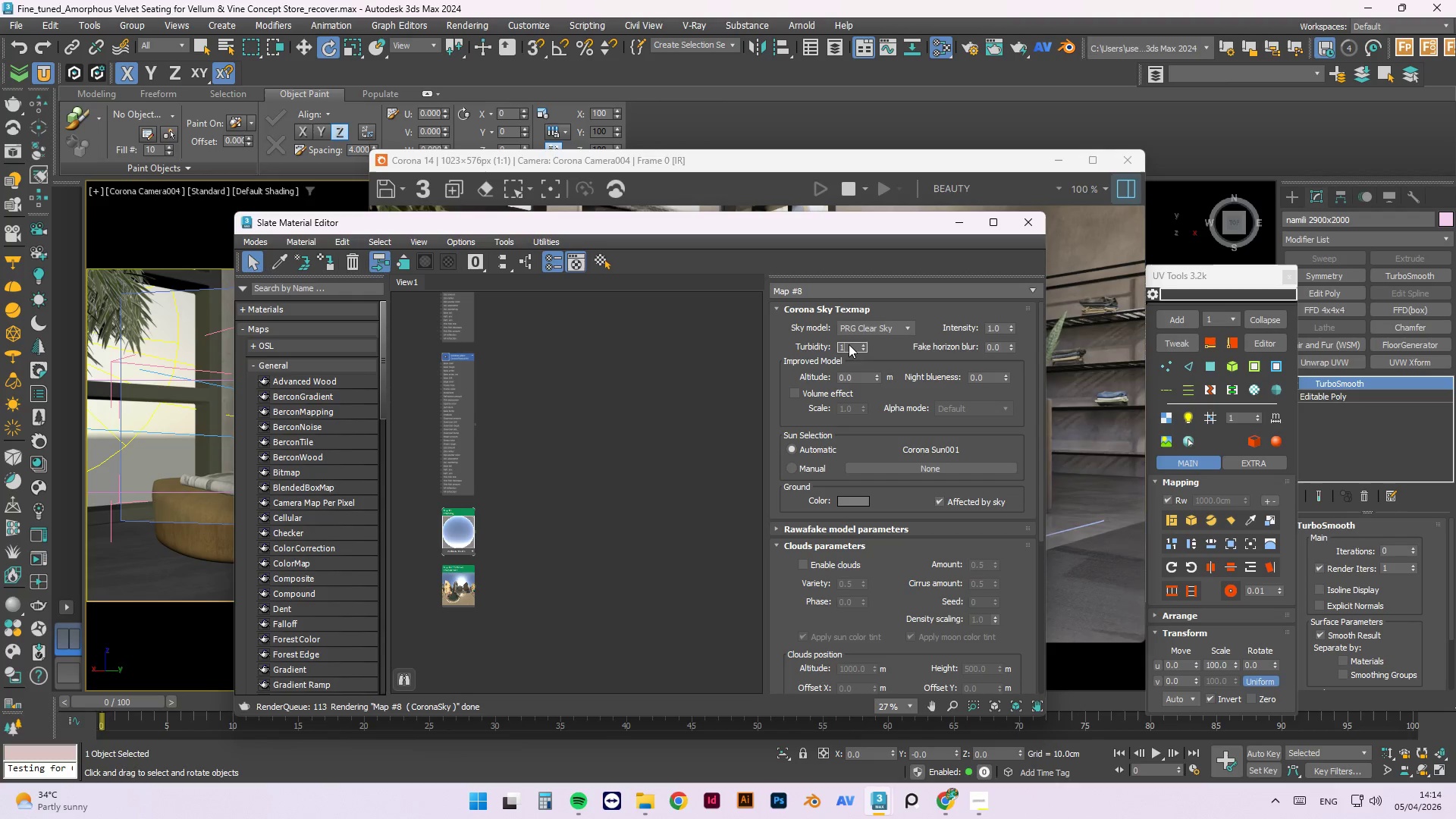 
key(NumpadDecimal)
 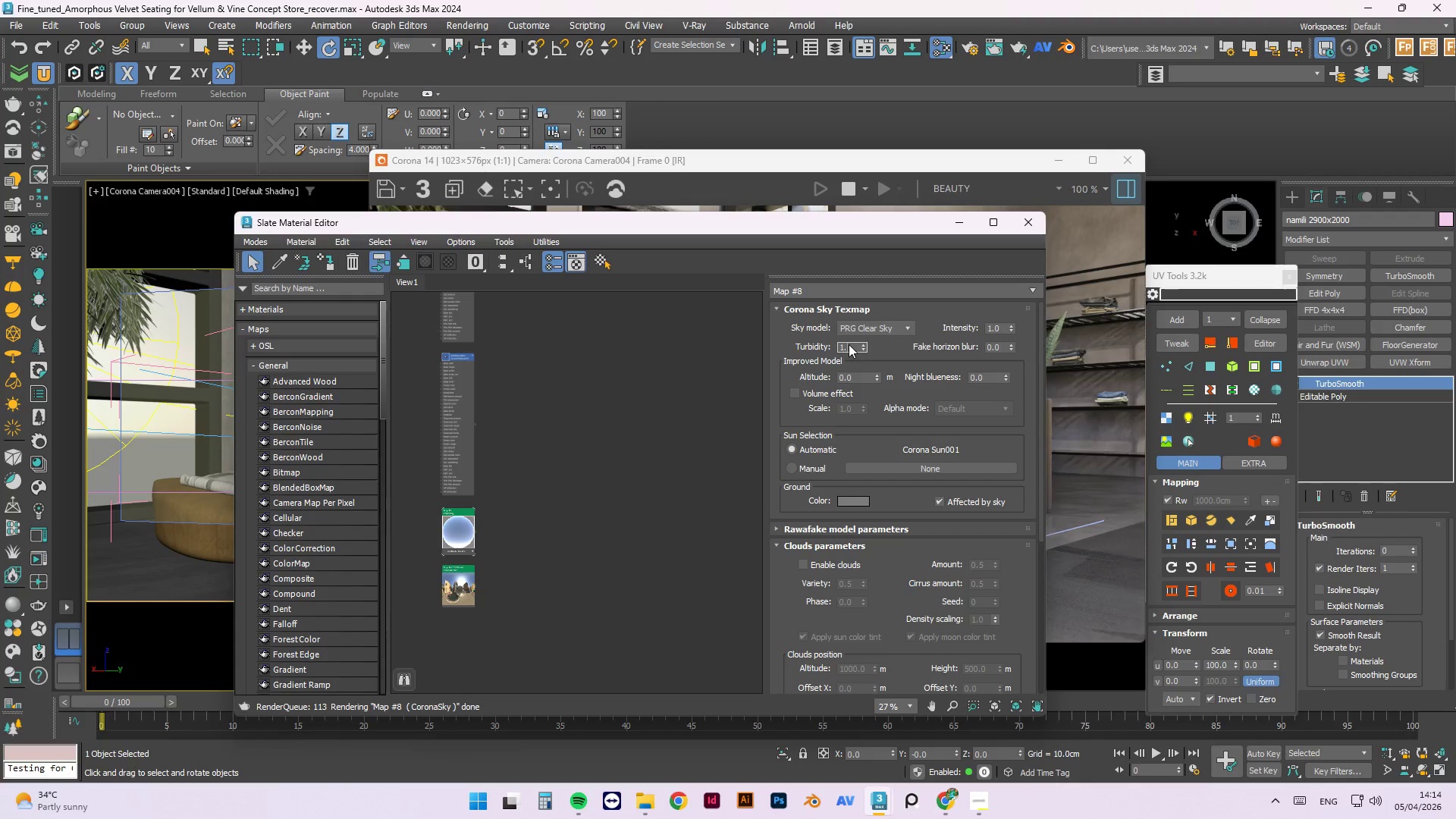 
key(Numpad8)
 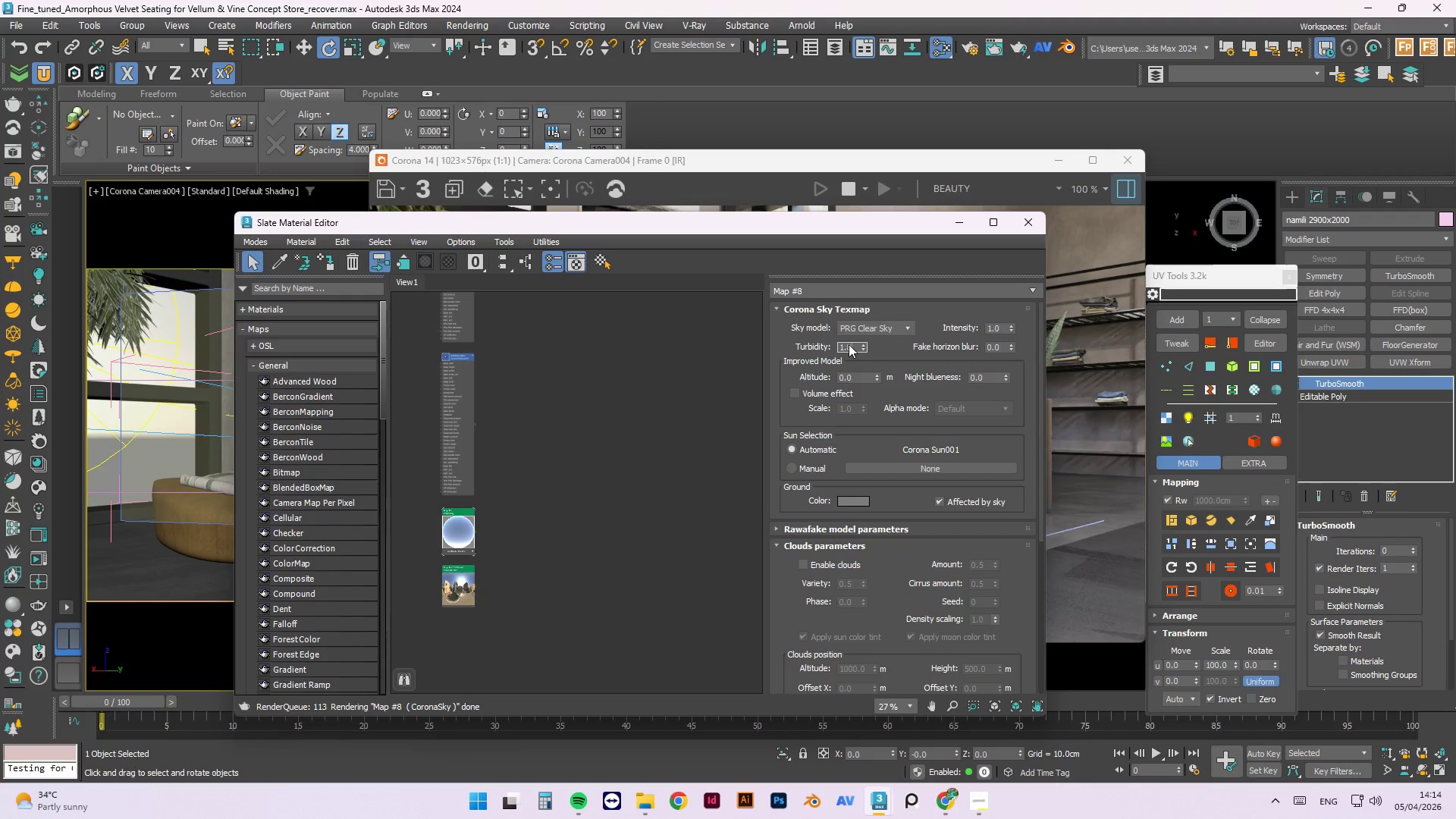 
key(Numpad7)
 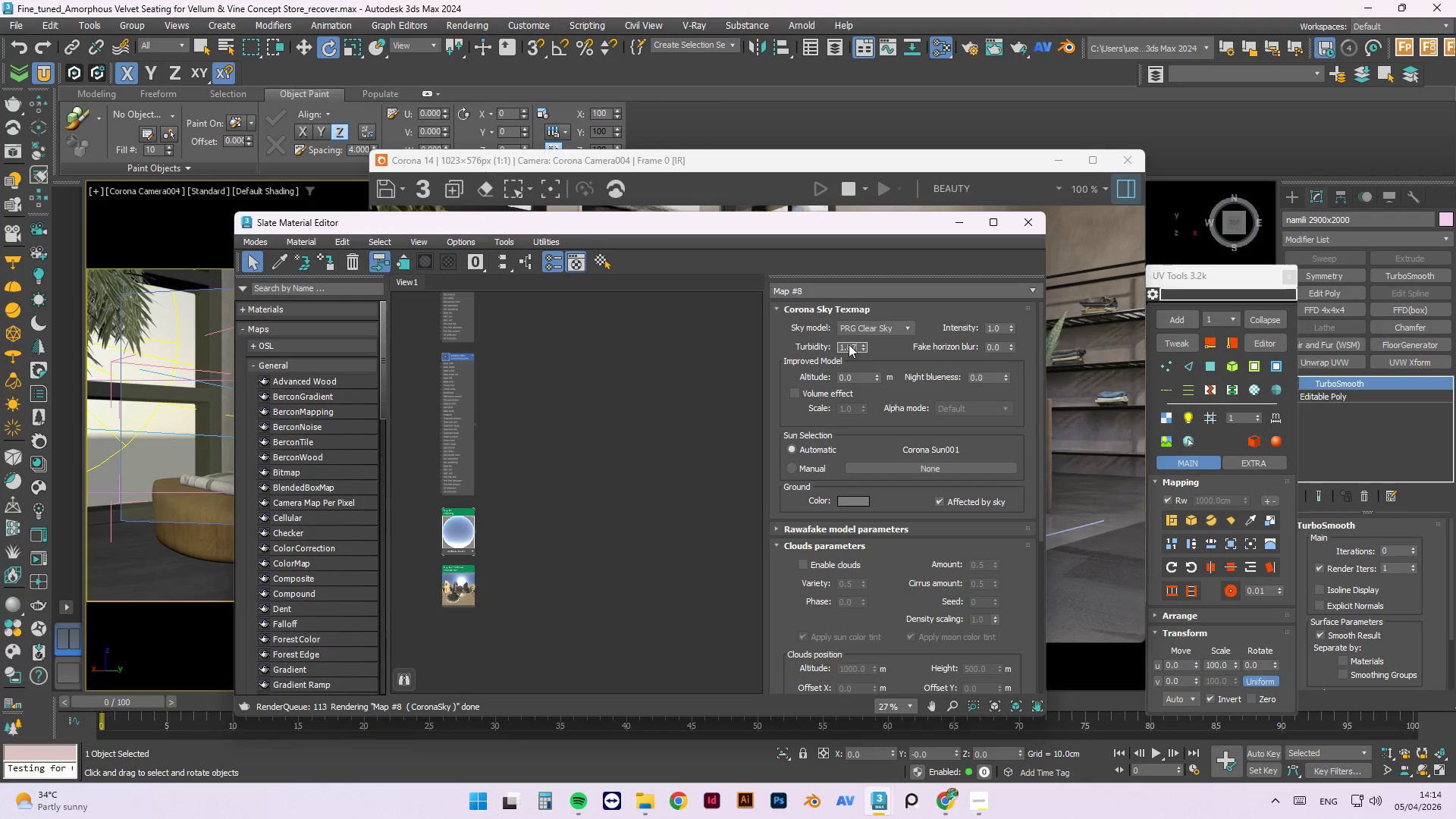 
key(NumpadEnter)
 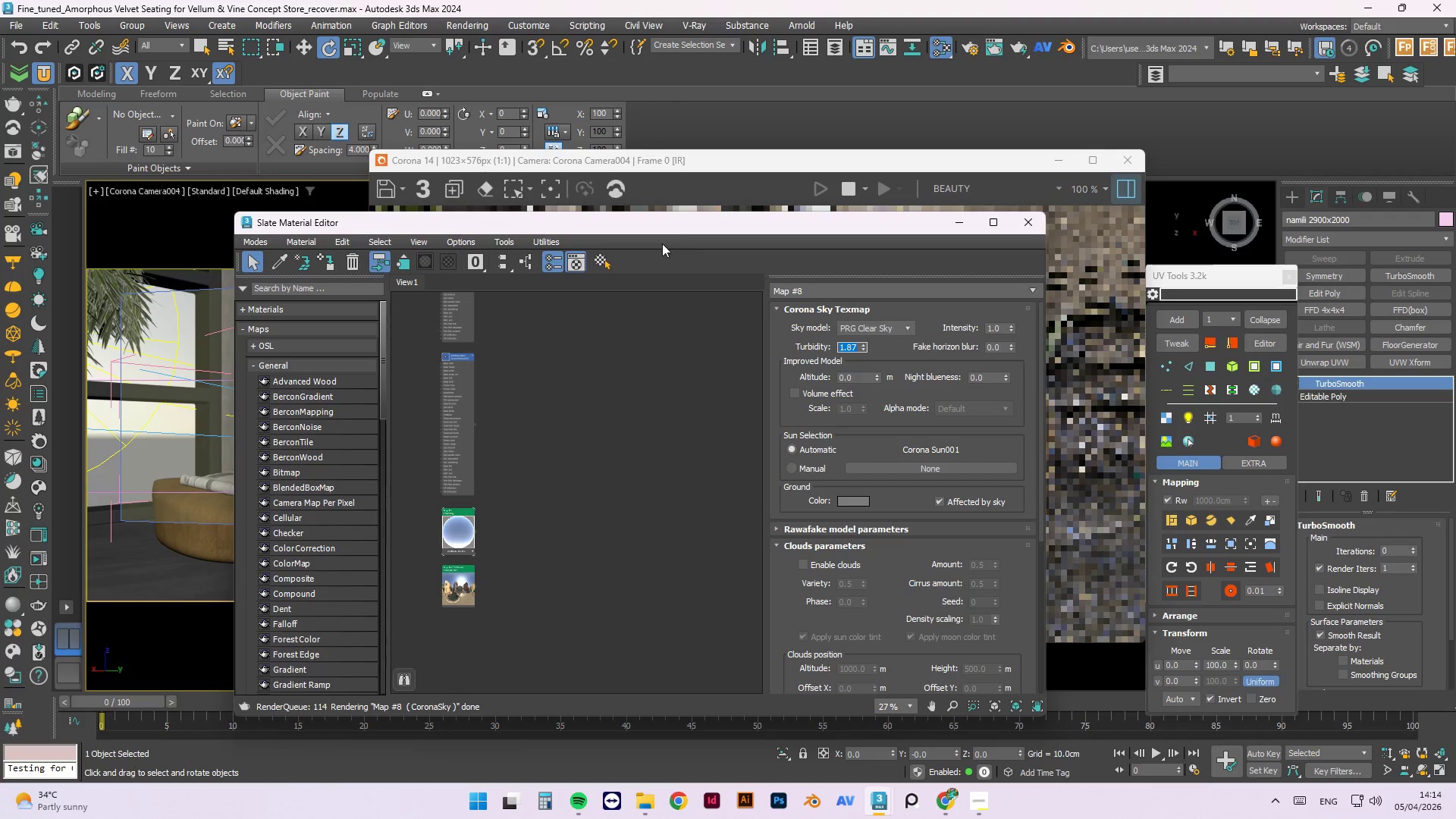 
left_click_drag(start_coordinate=[656, 229], to_coordinate=[720, 221])
 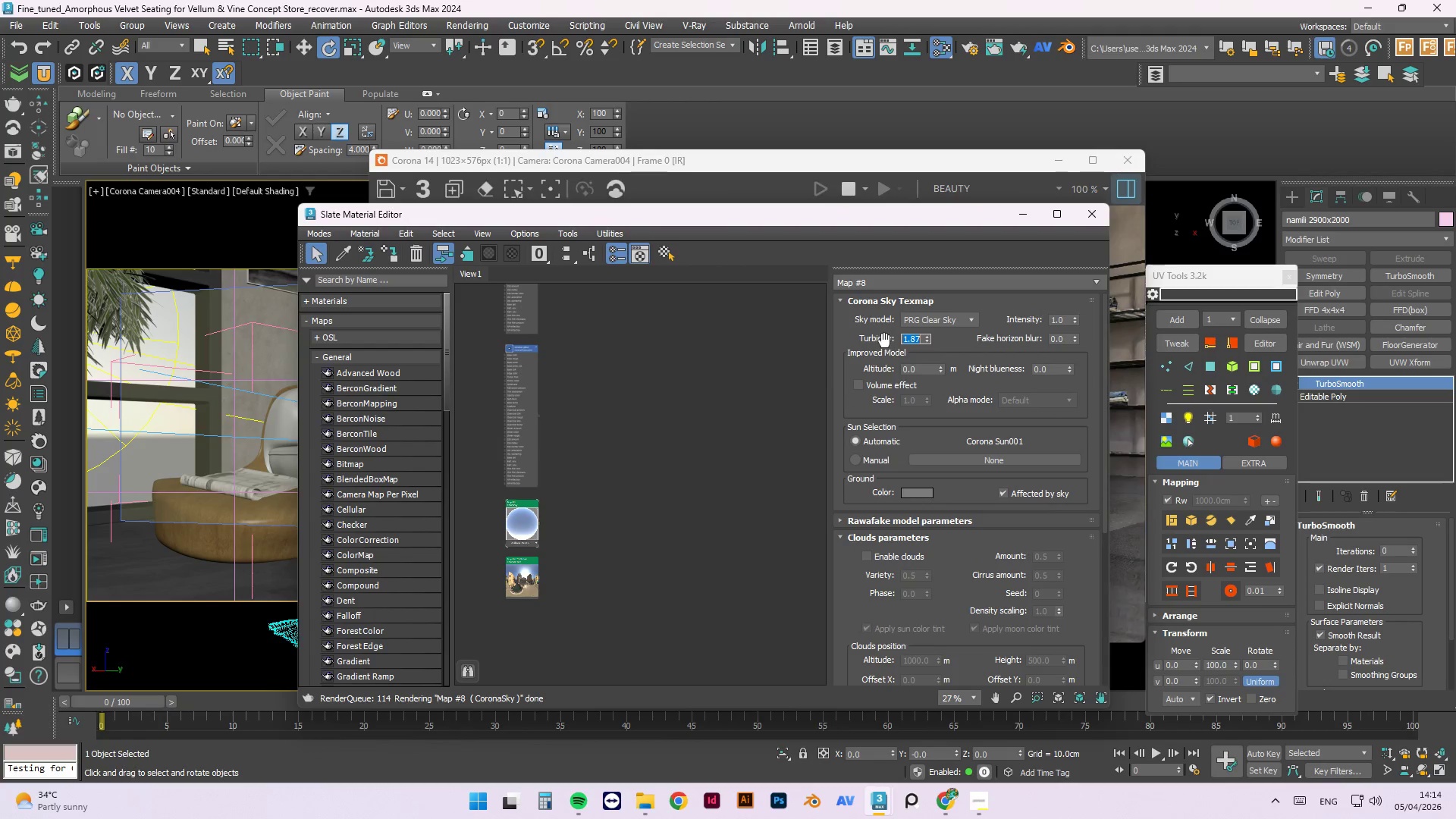 
left_click([494, 416])
 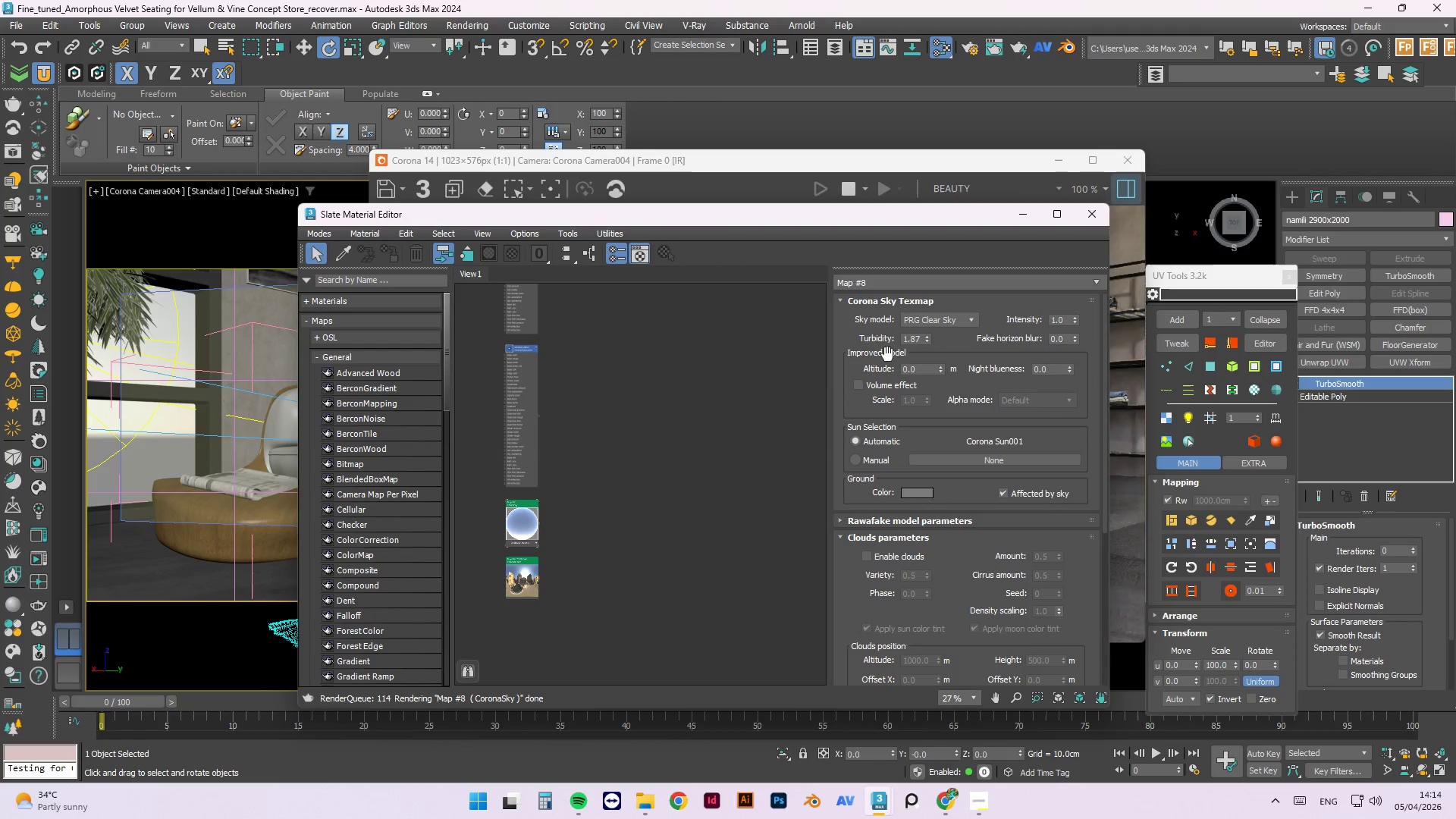 
mouse_move([892, 340])
 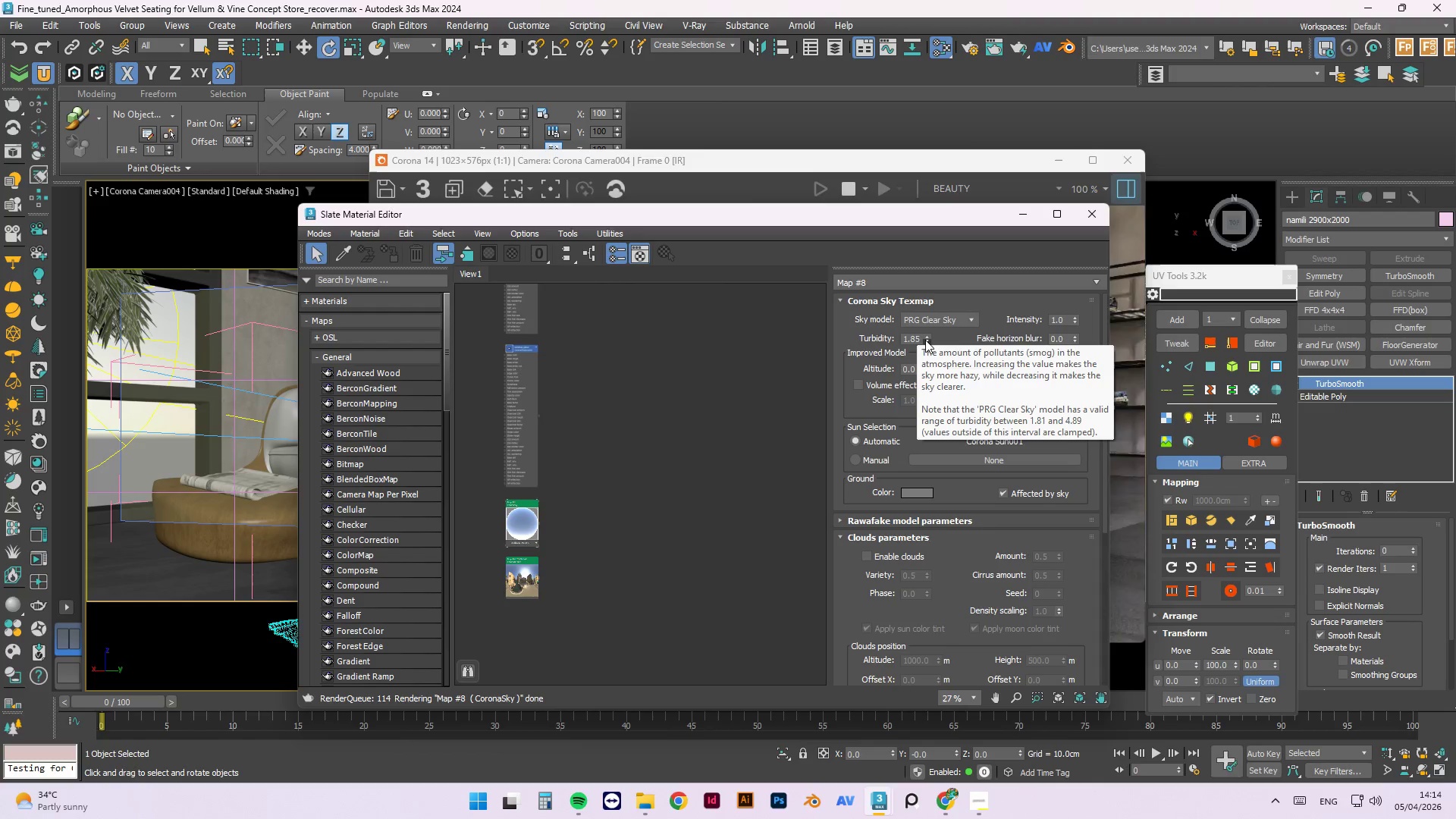 
double_click([925, 340])
 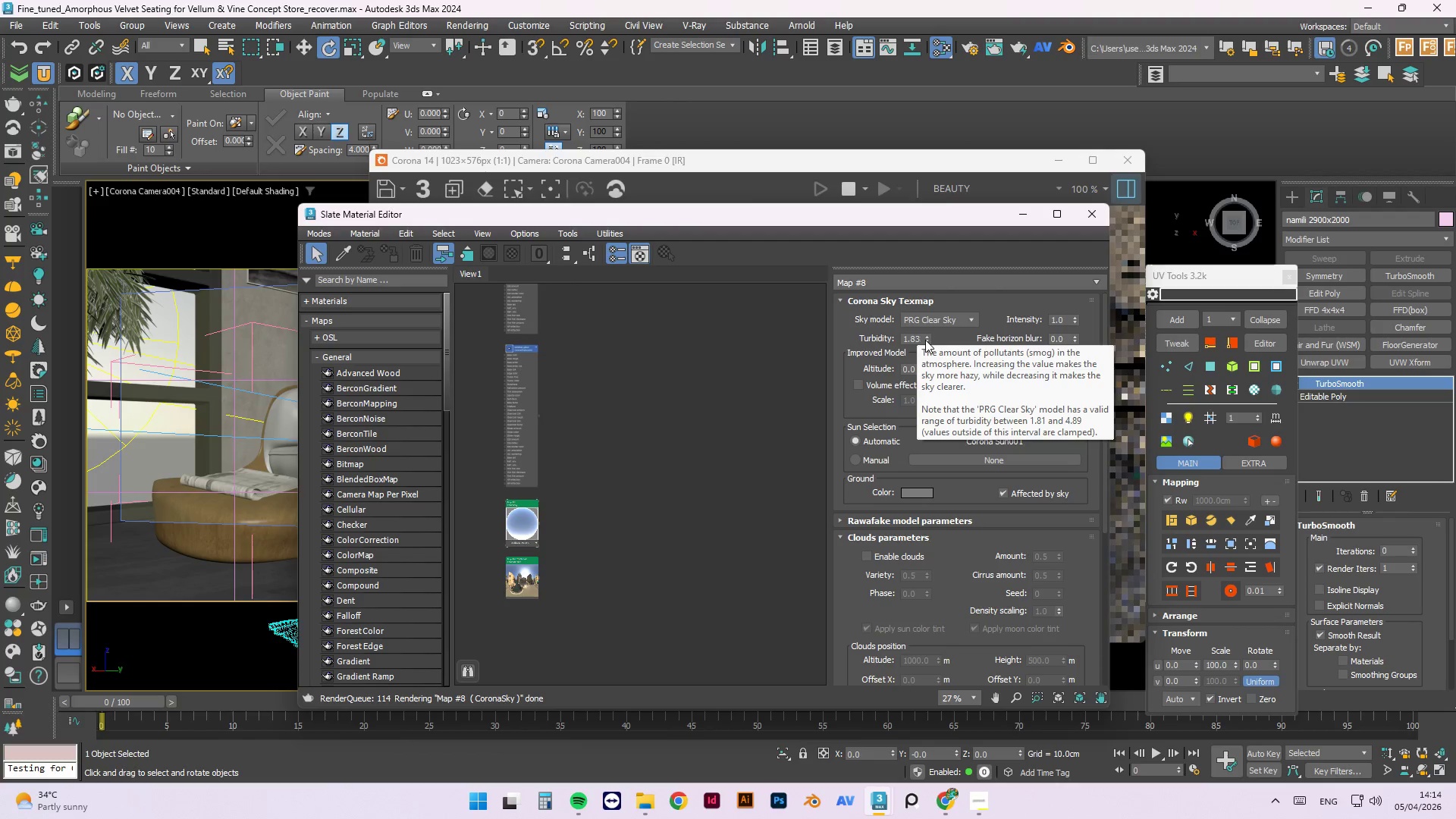 
left_click([925, 340])
 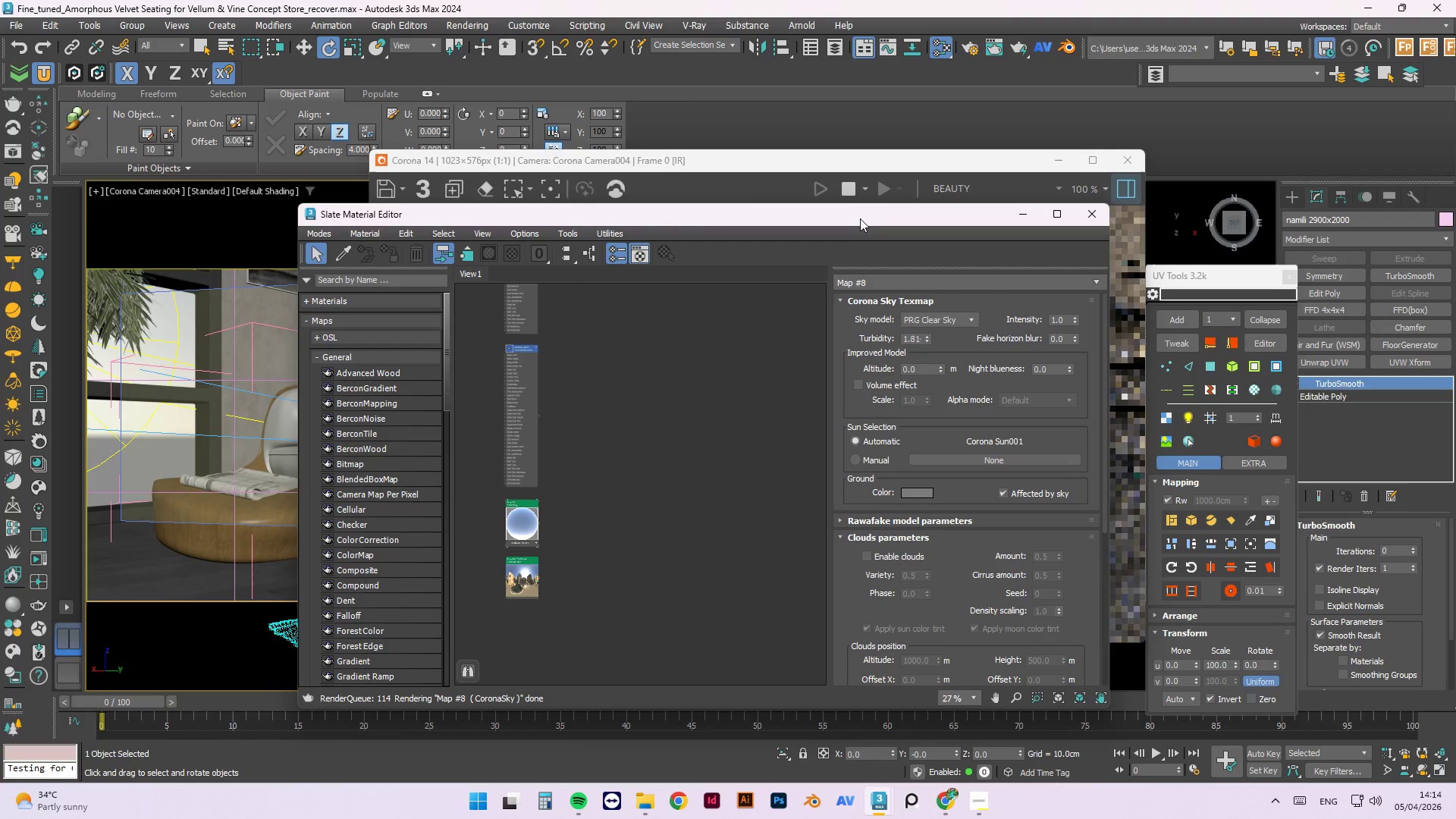 
left_click_drag(start_coordinate=[858, 214], to_coordinate=[773, 167])
 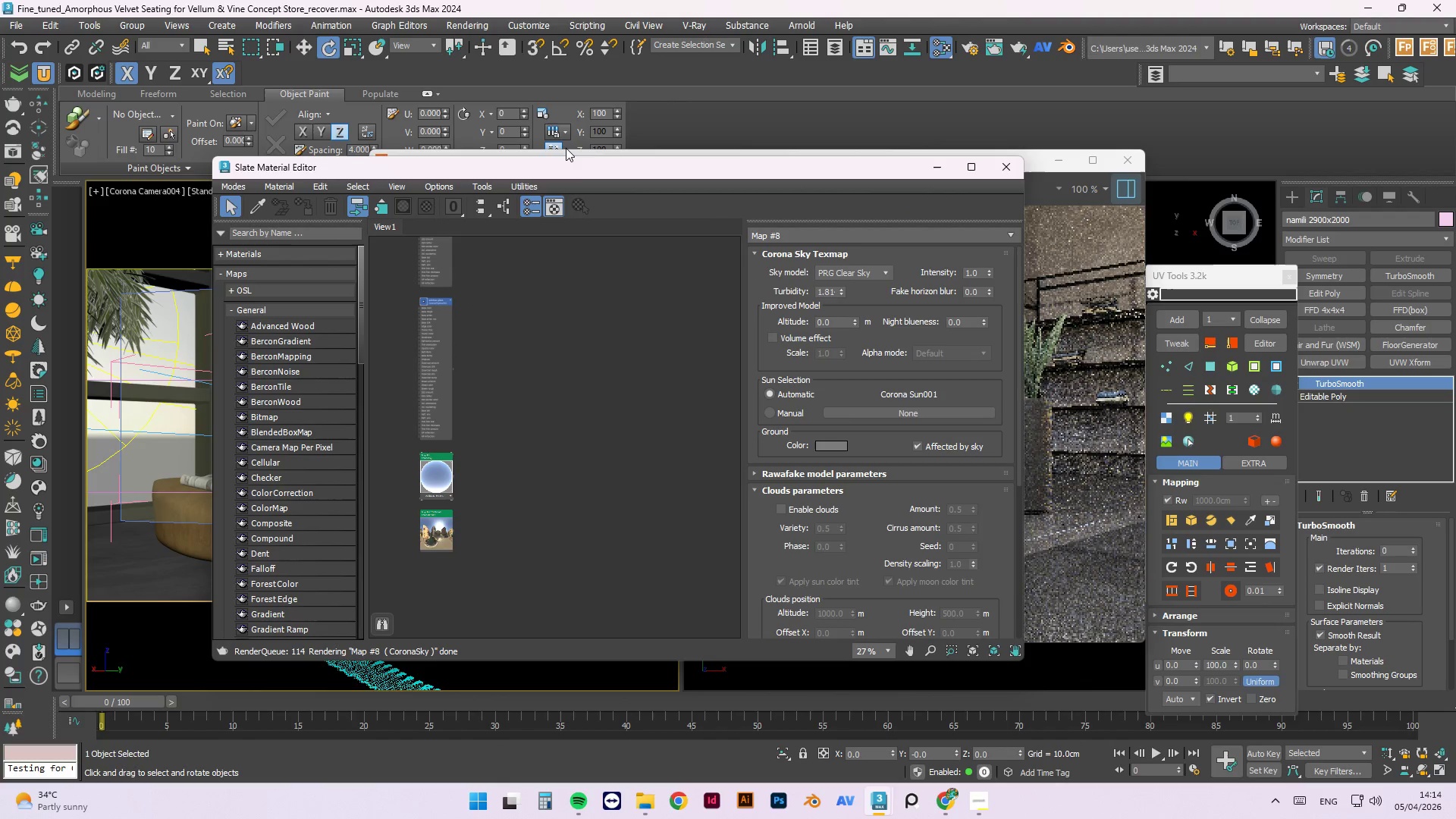 
left_click_drag(start_coordinate=[579, 172], to_coordinate=[732, 152])
 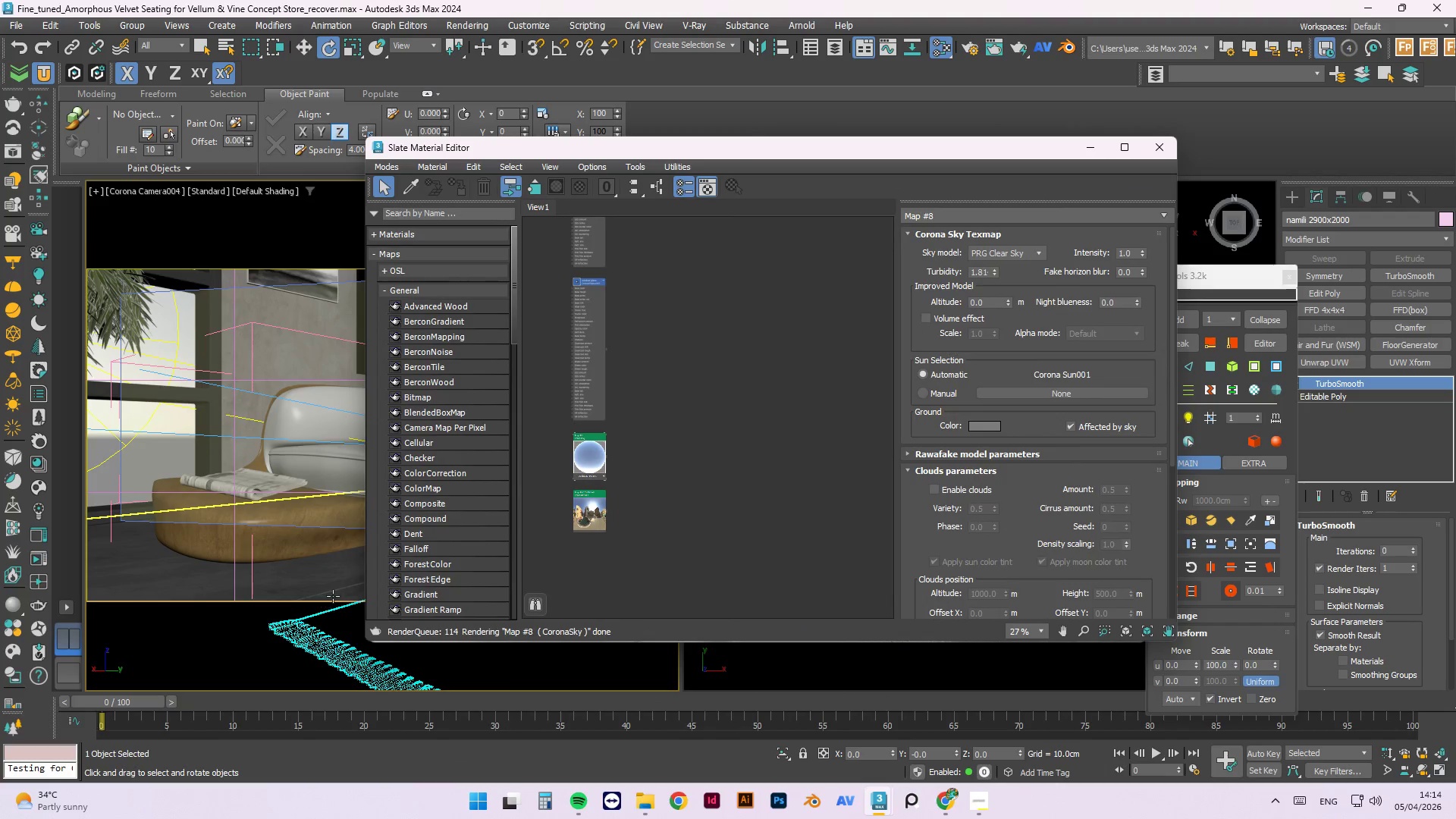 
left_click([334, 591])
 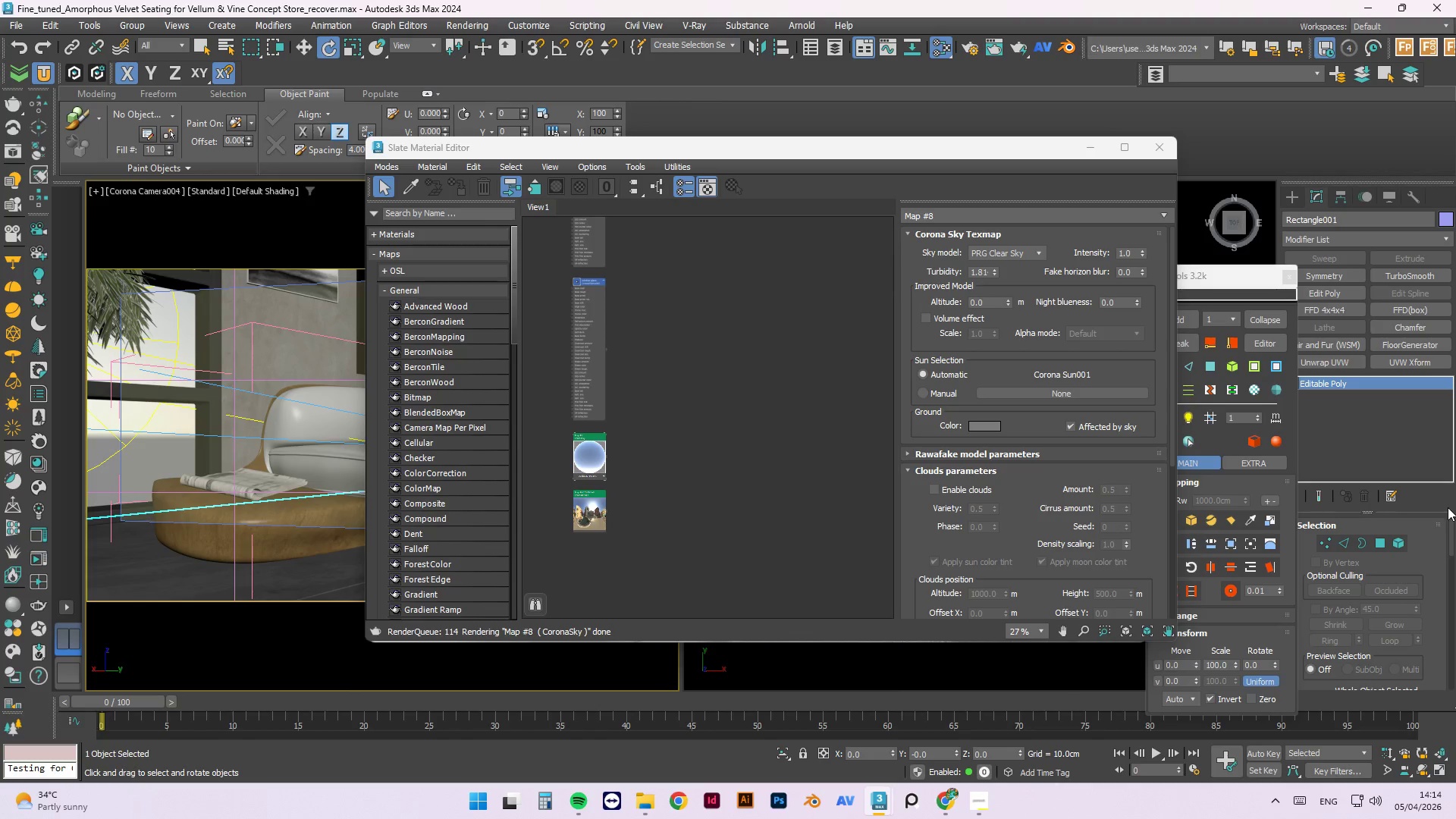 
left_click_drag(start_coordinate=[1454, 526], to_coordinate=[1455, 538])
 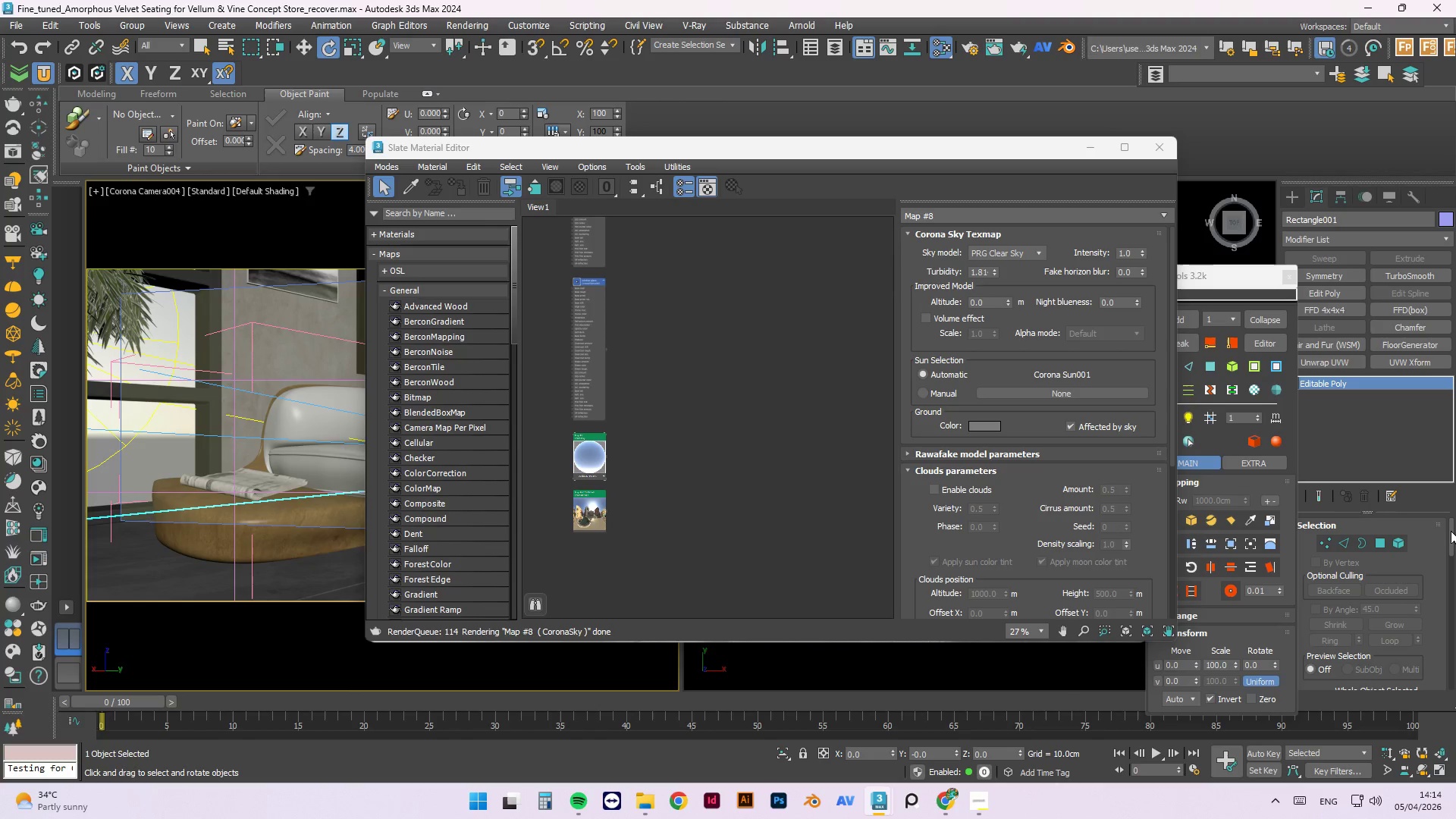 
left_click_drag(start_coordinate=[1451, 531], to_coordinate=[1448, 463])
 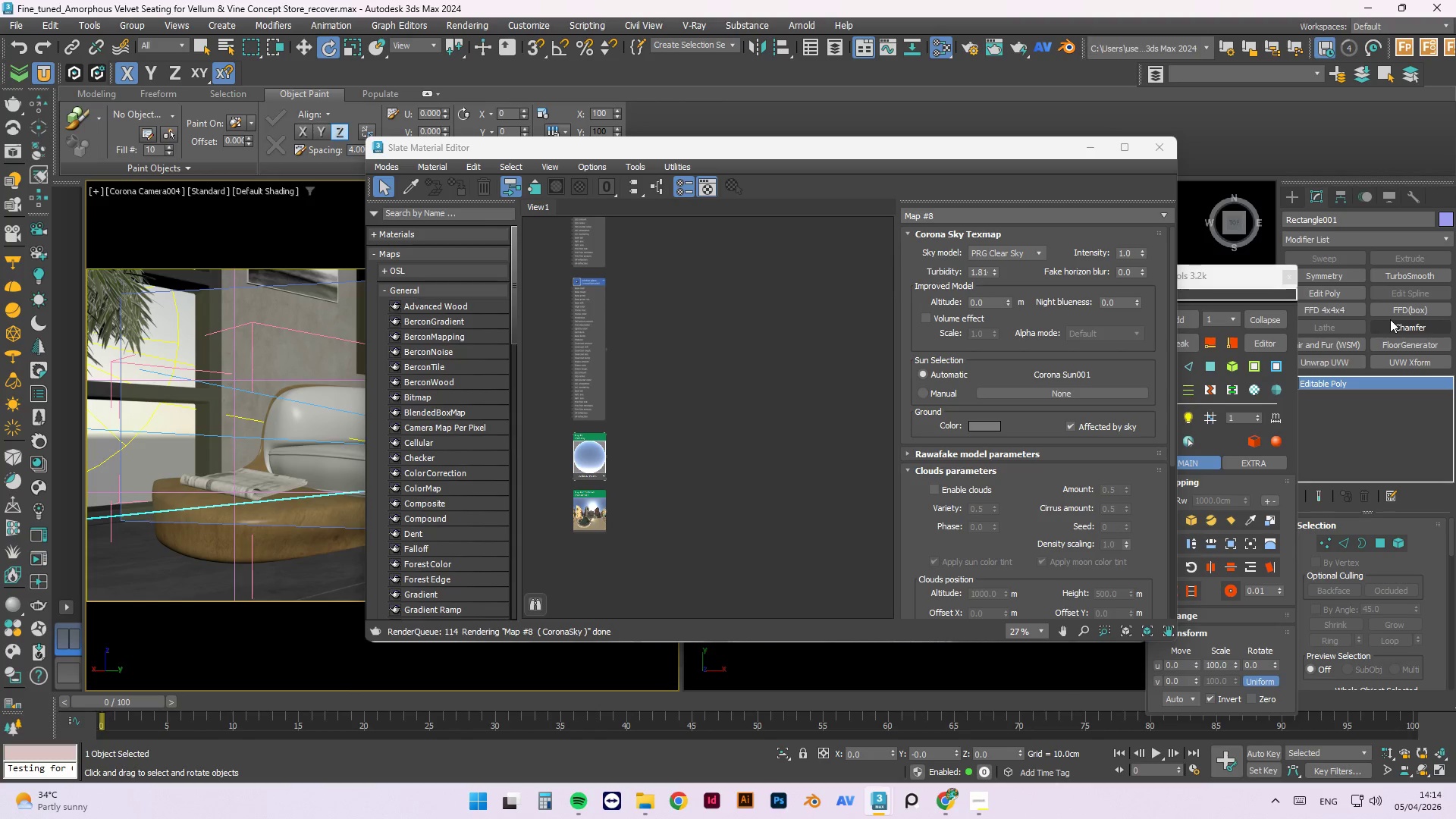 
left_click([1394, 322])
 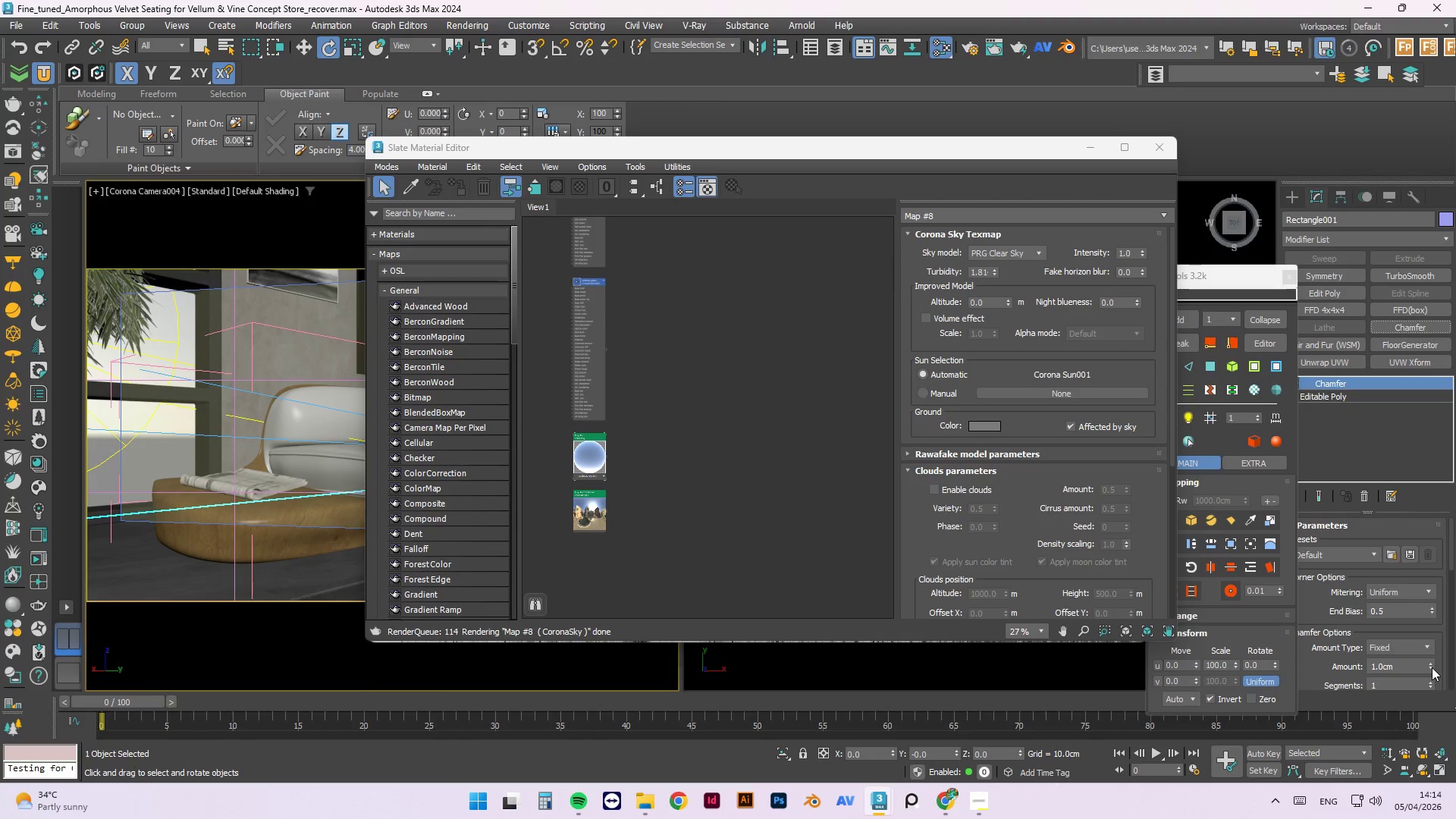 
left_click([1432, 667])
 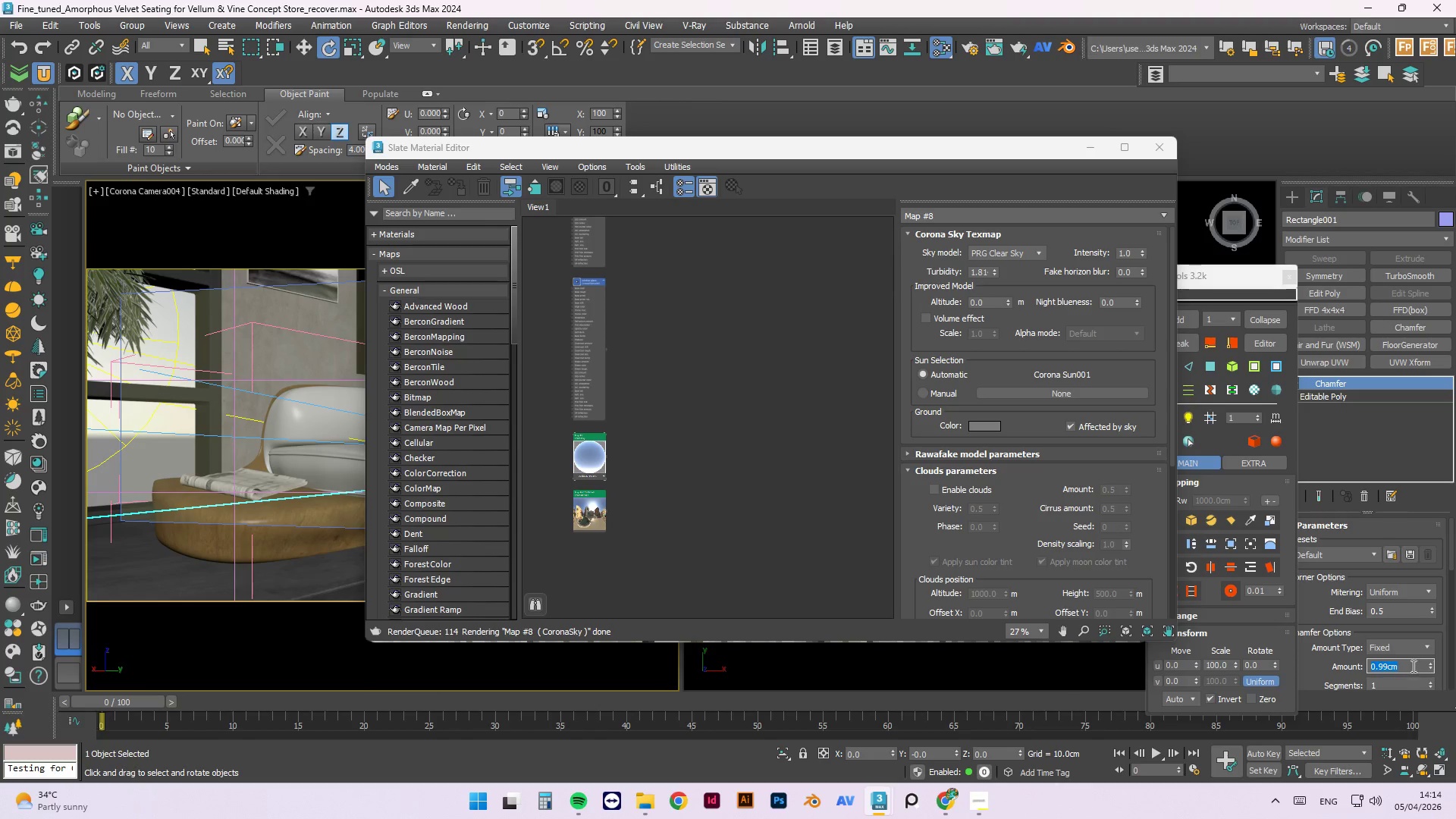 
left_click_drag(start_coordinate=[1410, 666], to_coordinate=[1294, 674])
 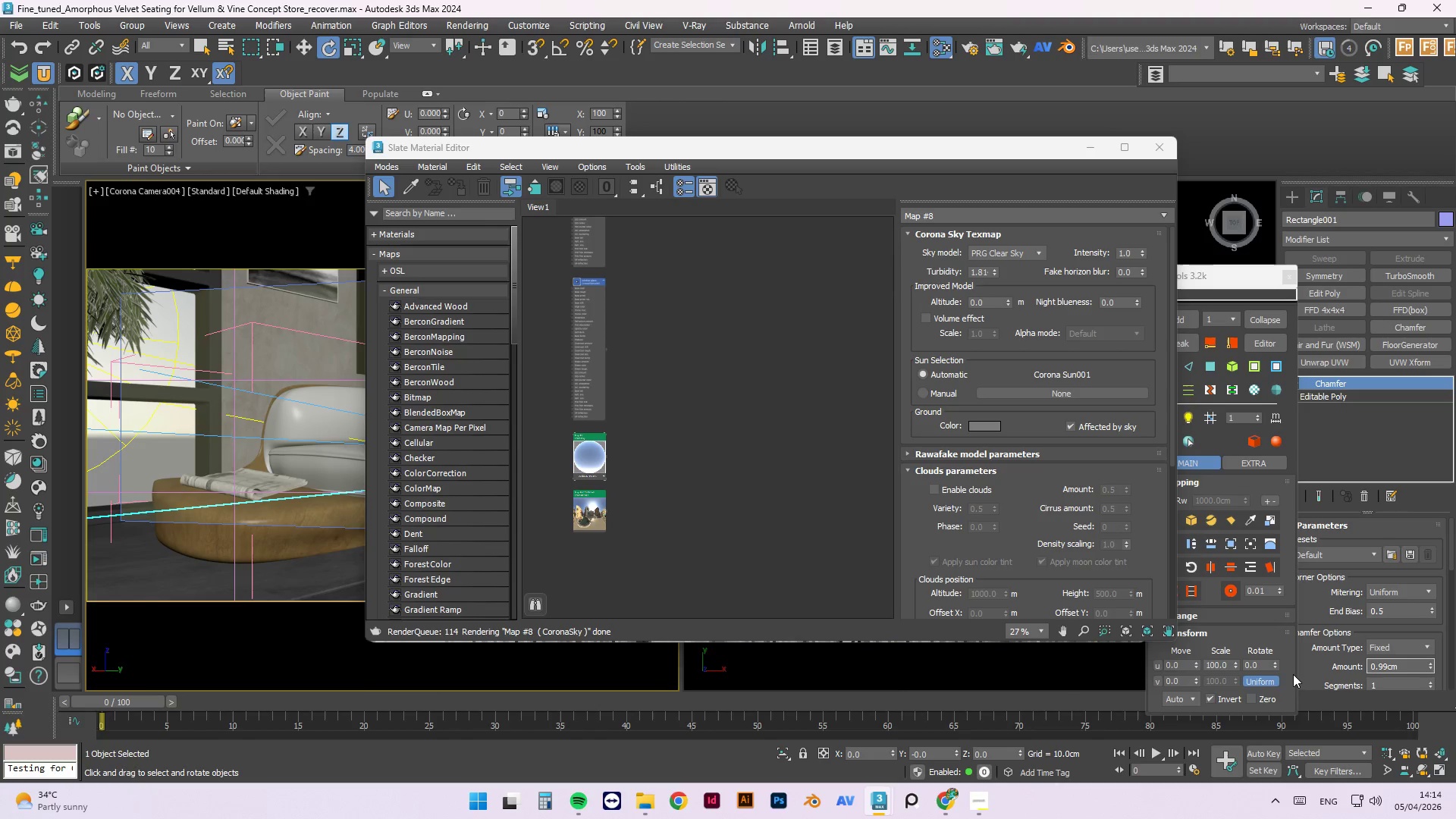 
key(Numpad0)
 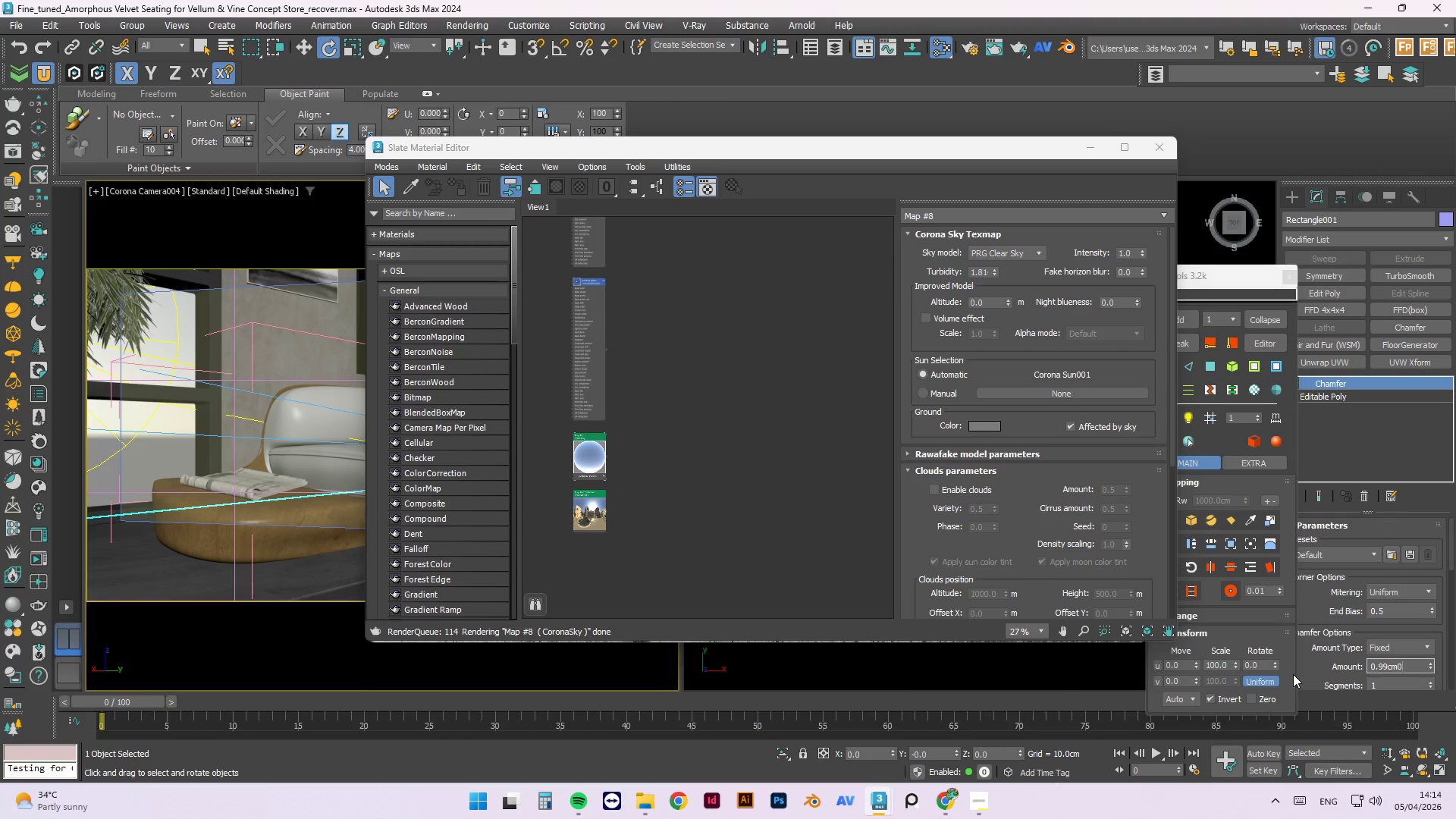 
key(NumpadDecimal)
 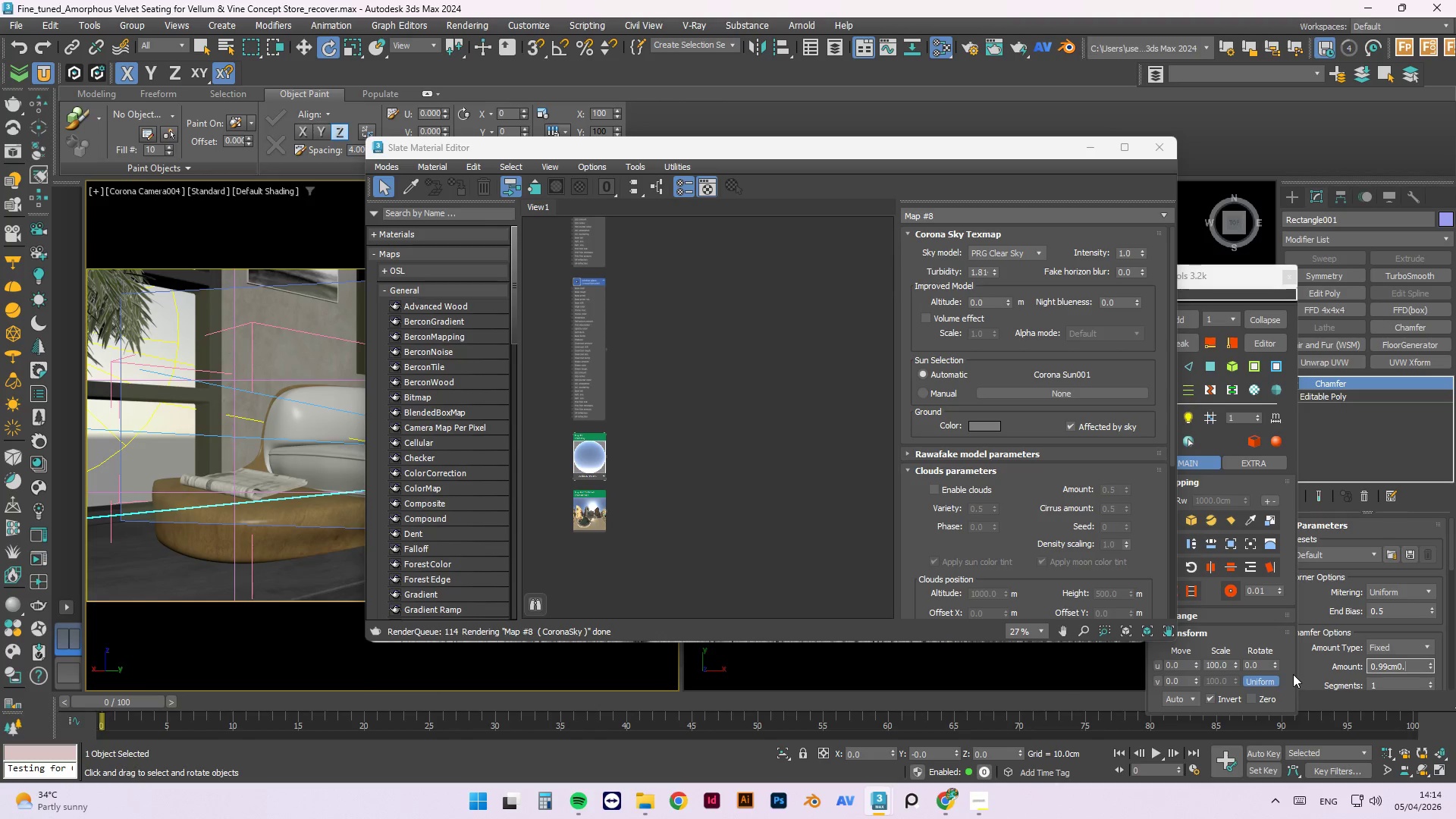 
key(Numpad2)
 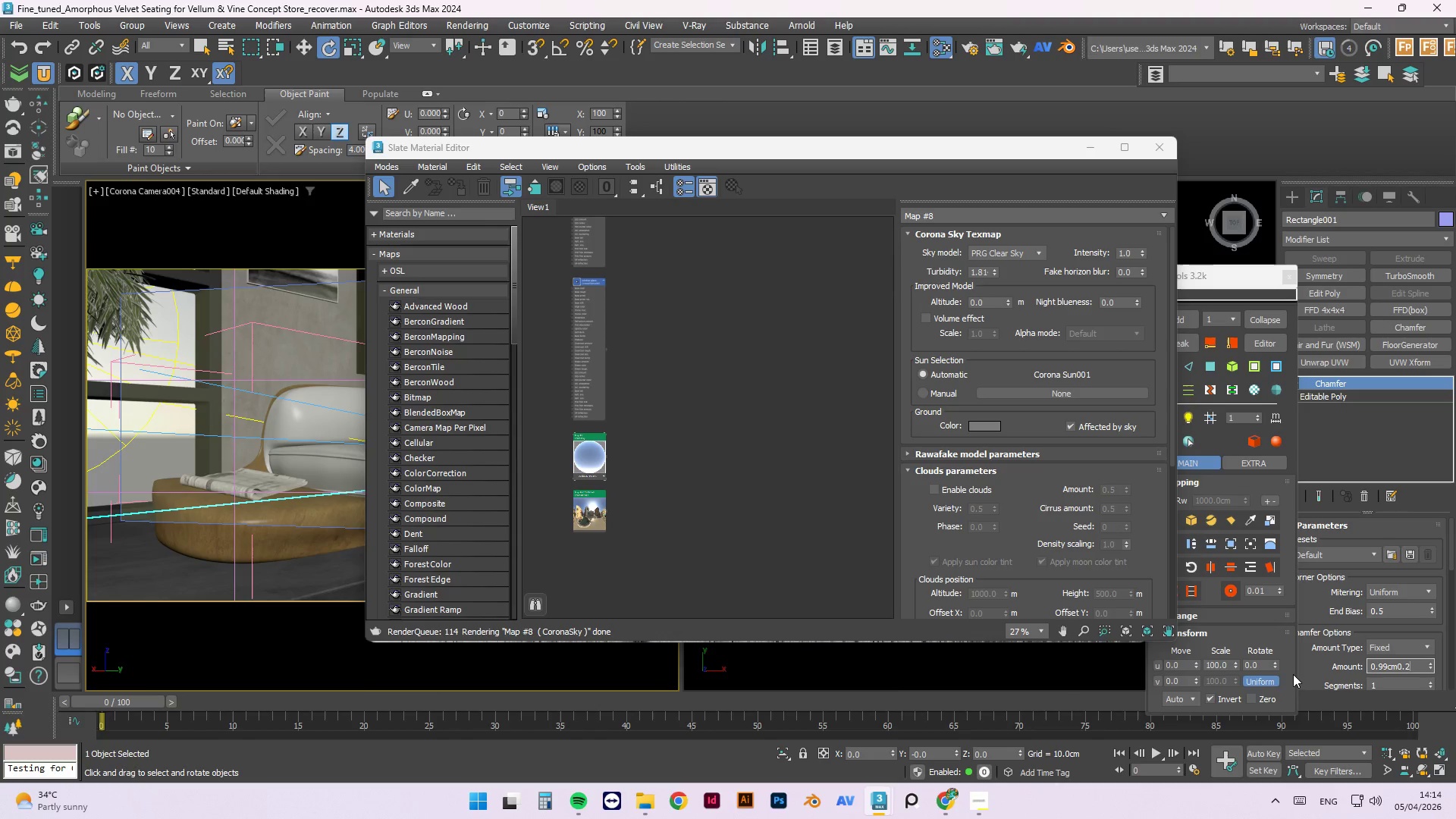 
key(NumpadEnter)
 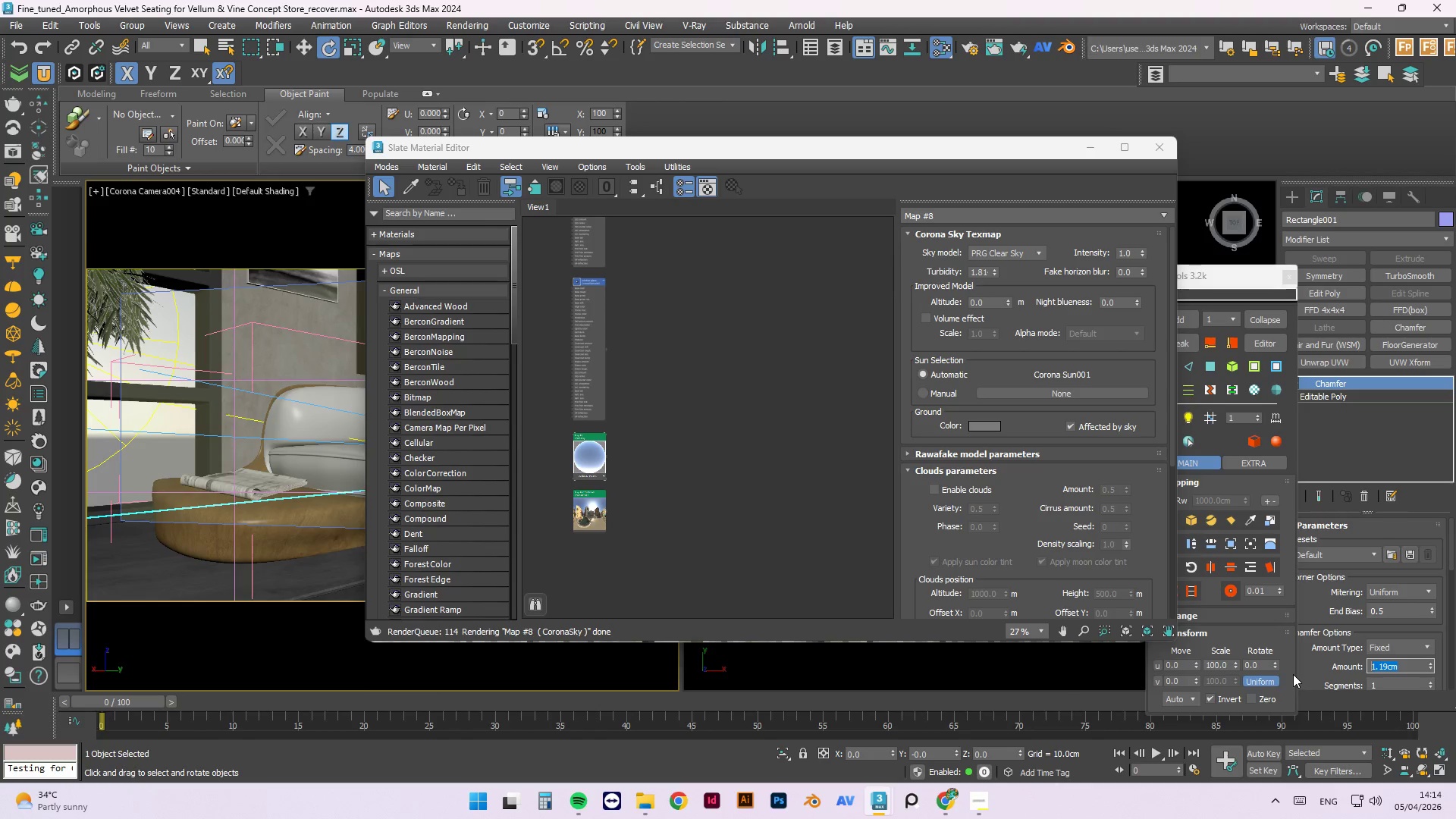 
key(Numpad0)
 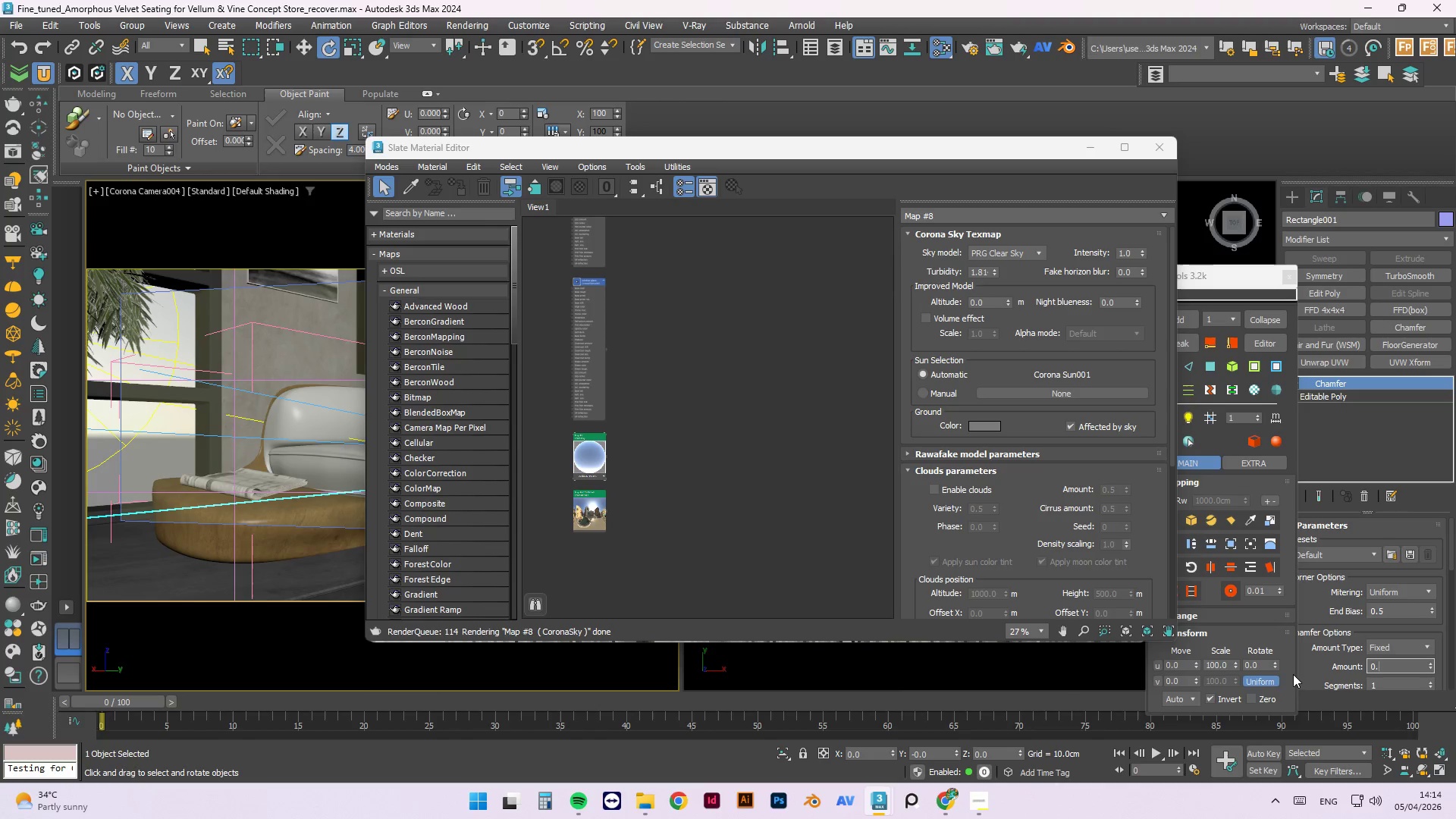 
key(NumpadDecimal)
 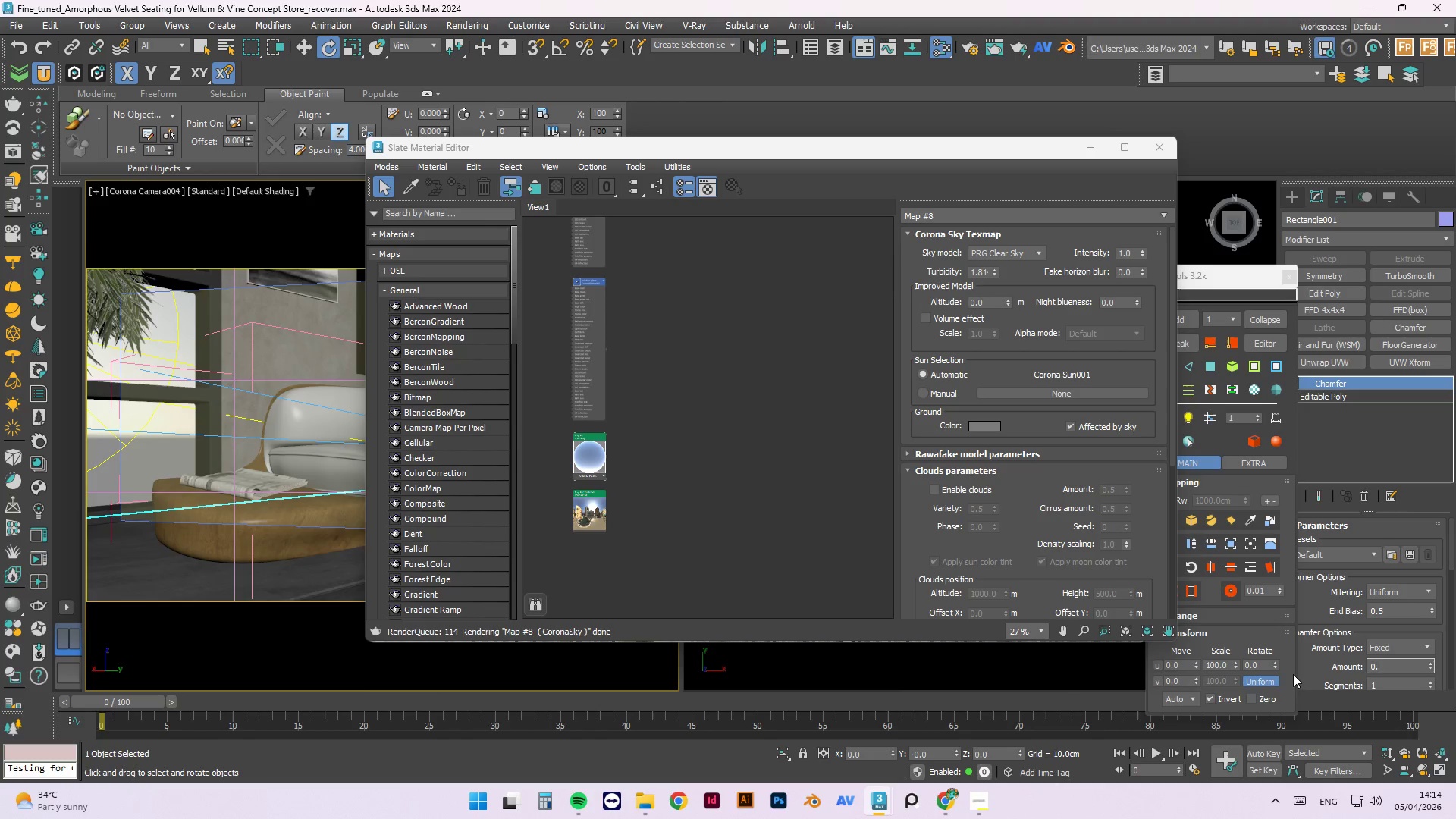 
key(Numpad2)
 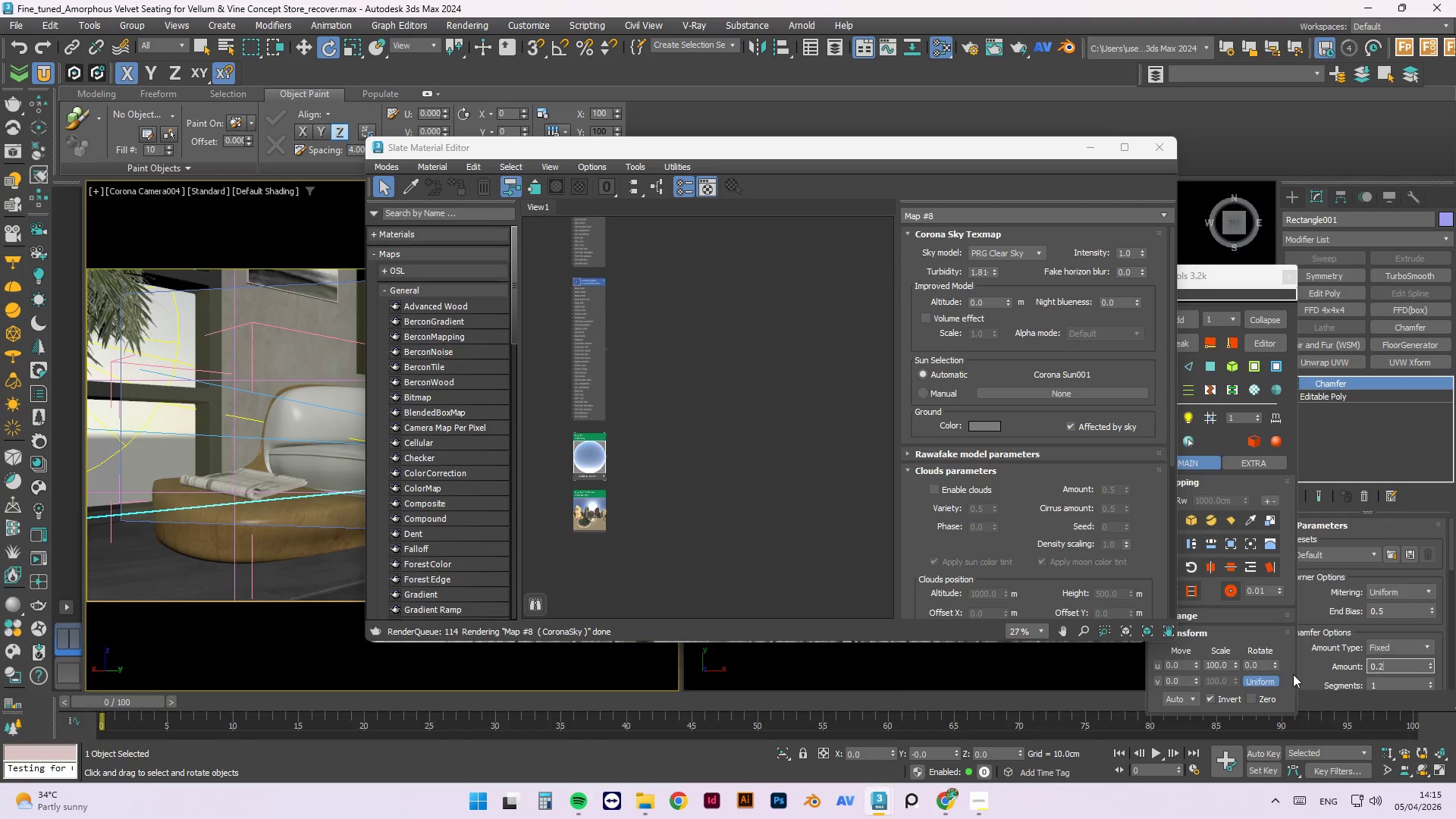 
key(NumpadEnter)
 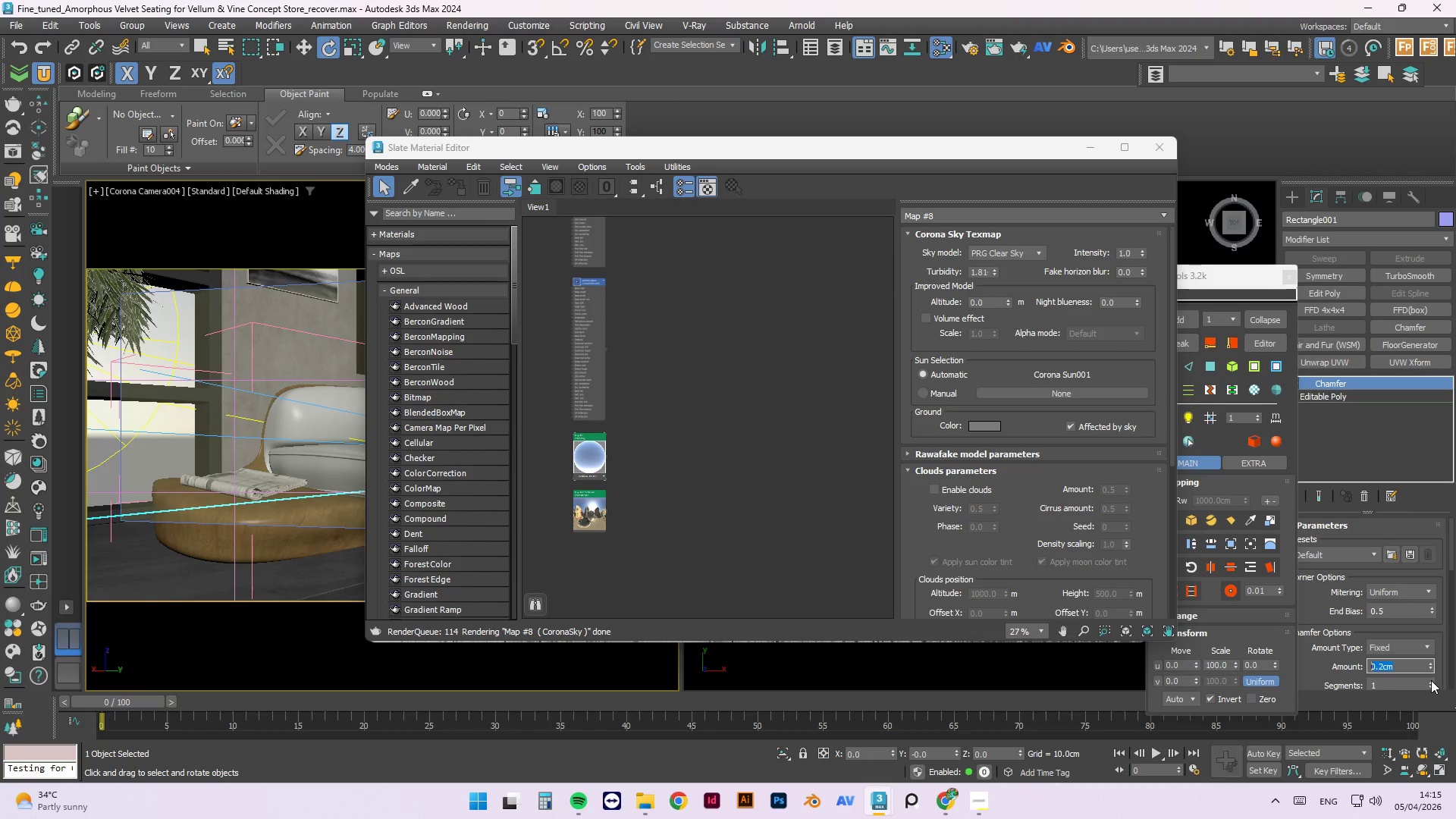 
left_click([1431, 680])
 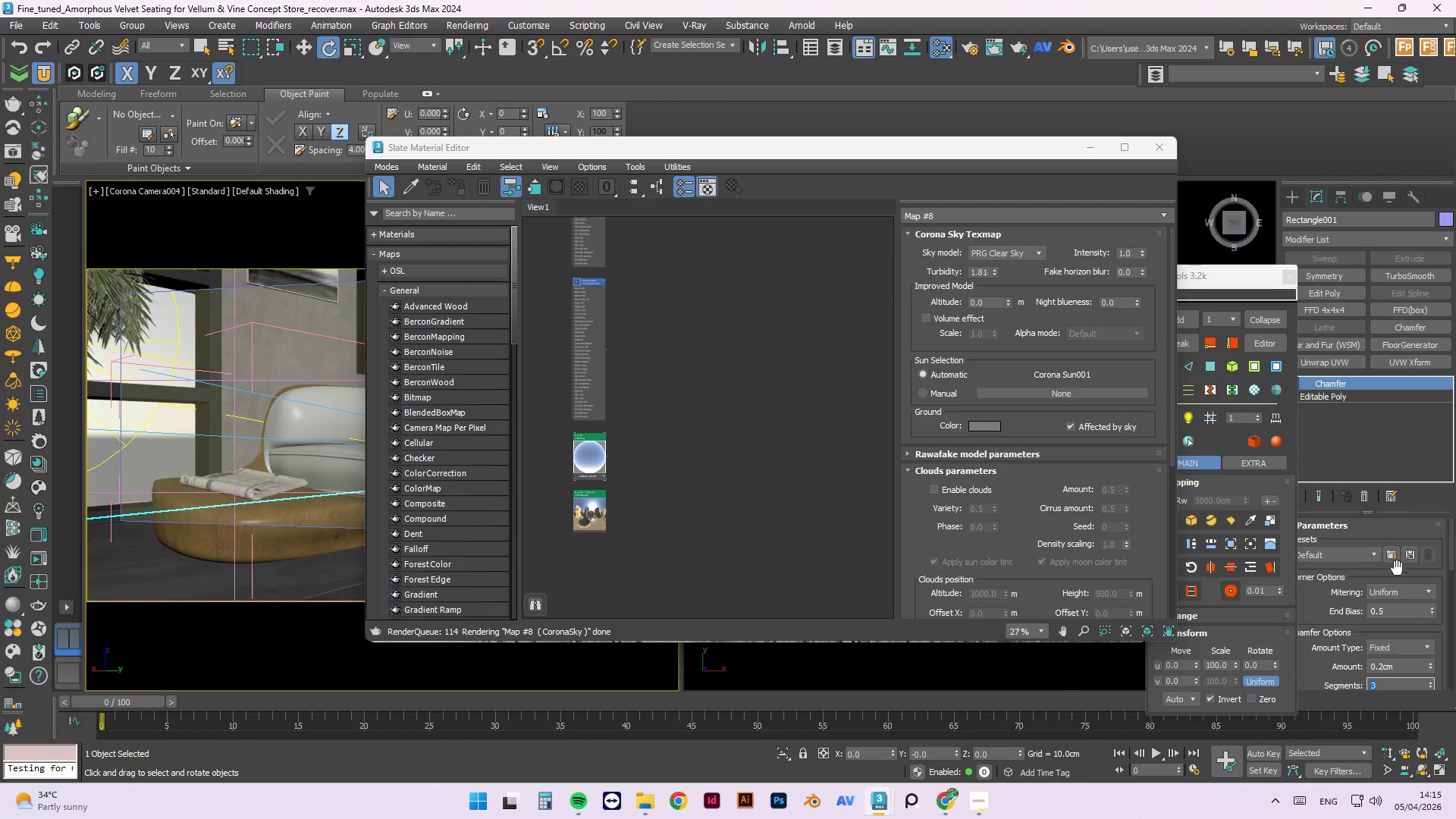 
left_click([1392, 595])
 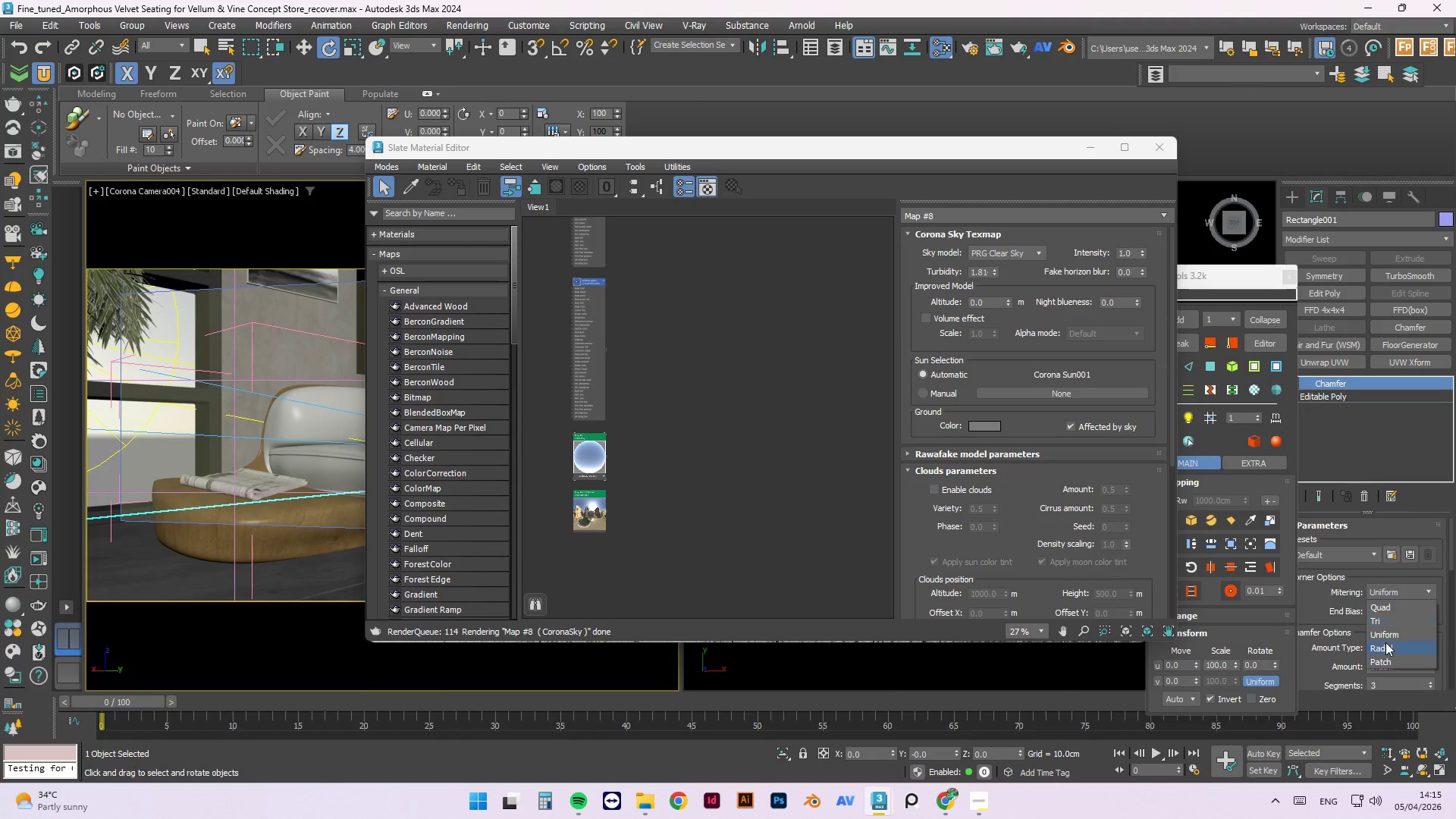 
left_click([1385, 648])
 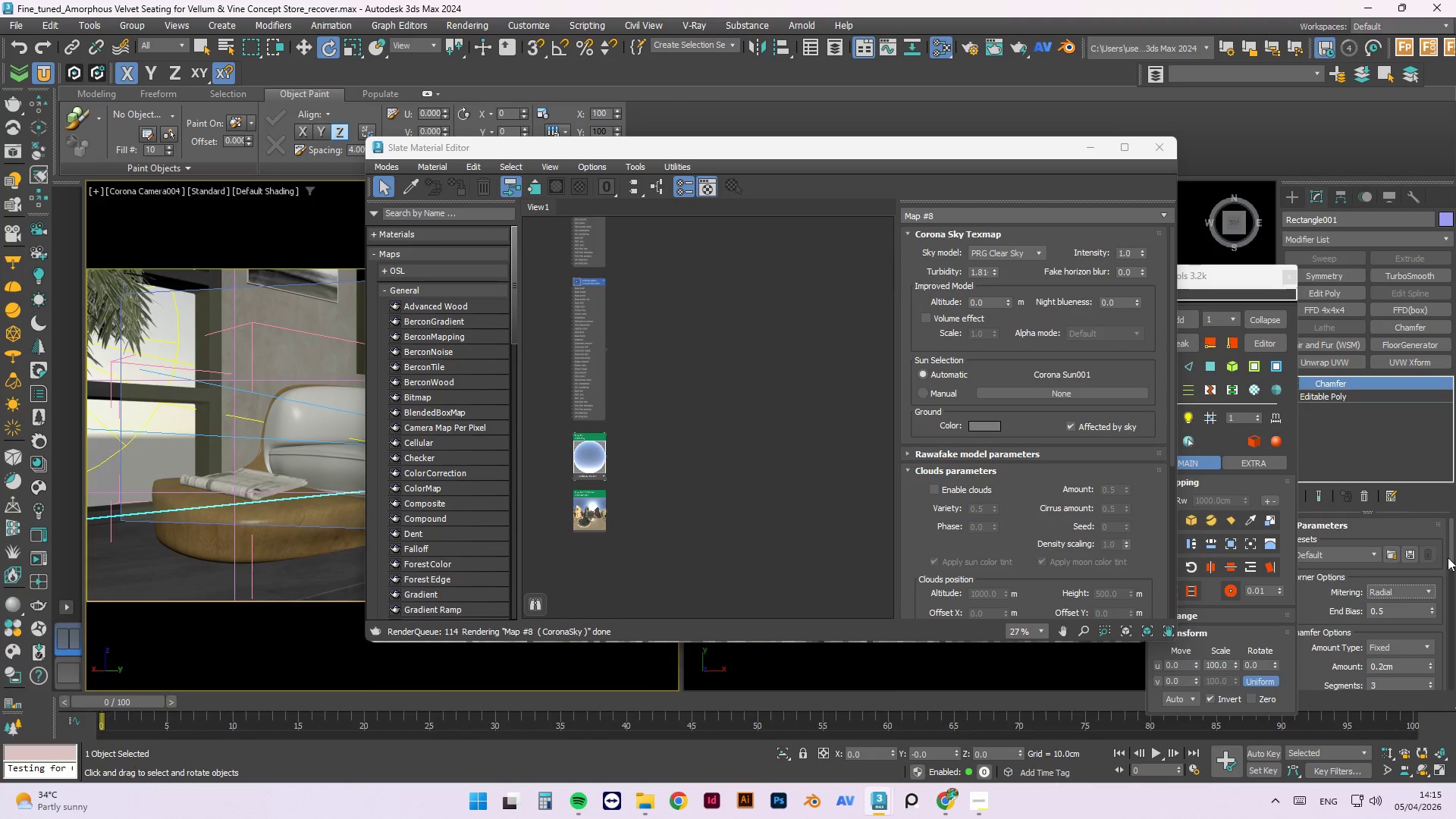 
left_click_drag(start_coordinate=[1450, 557], to_coordinate=[1455, 669])
 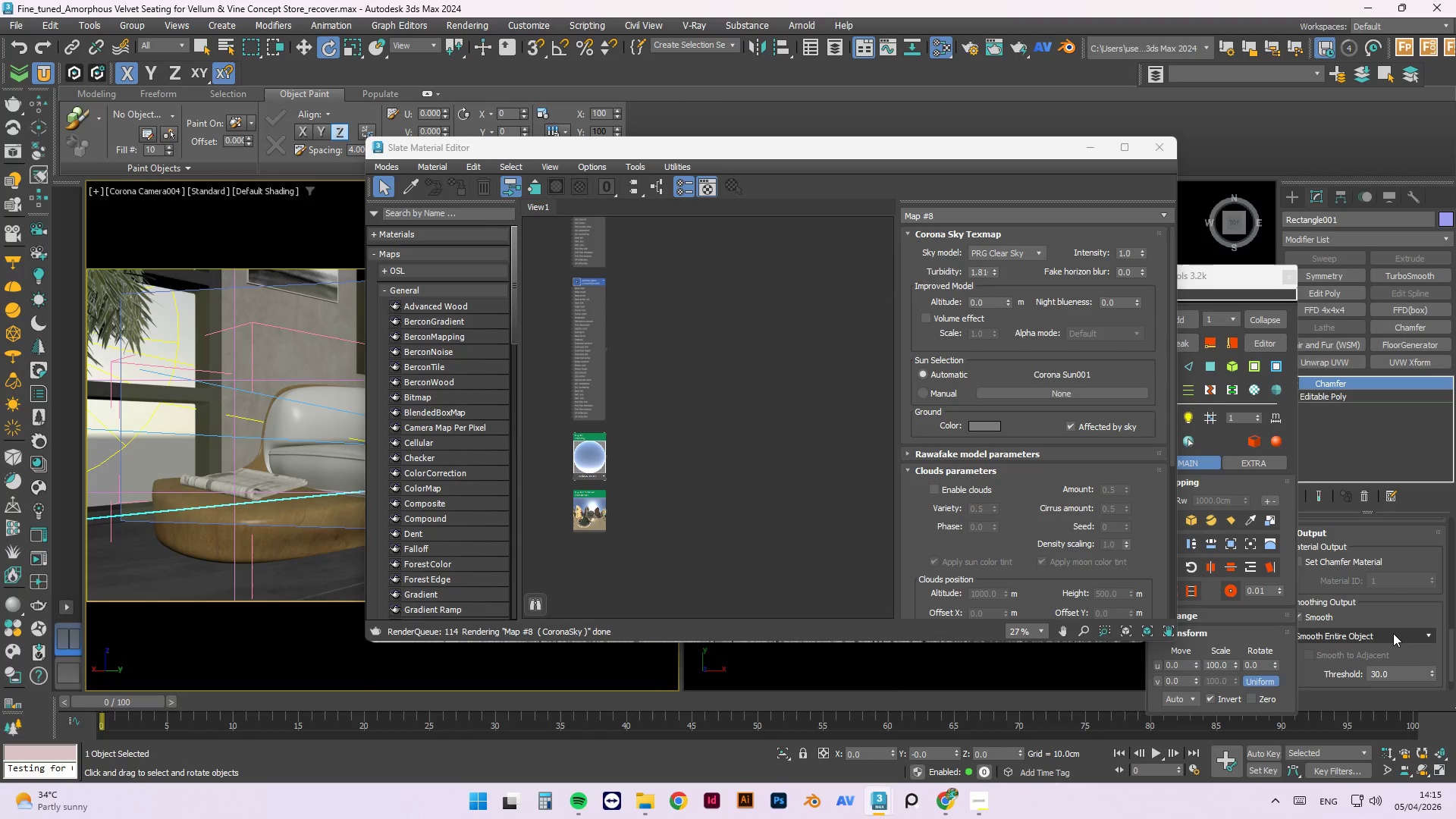 
left_click([1393, 633])
 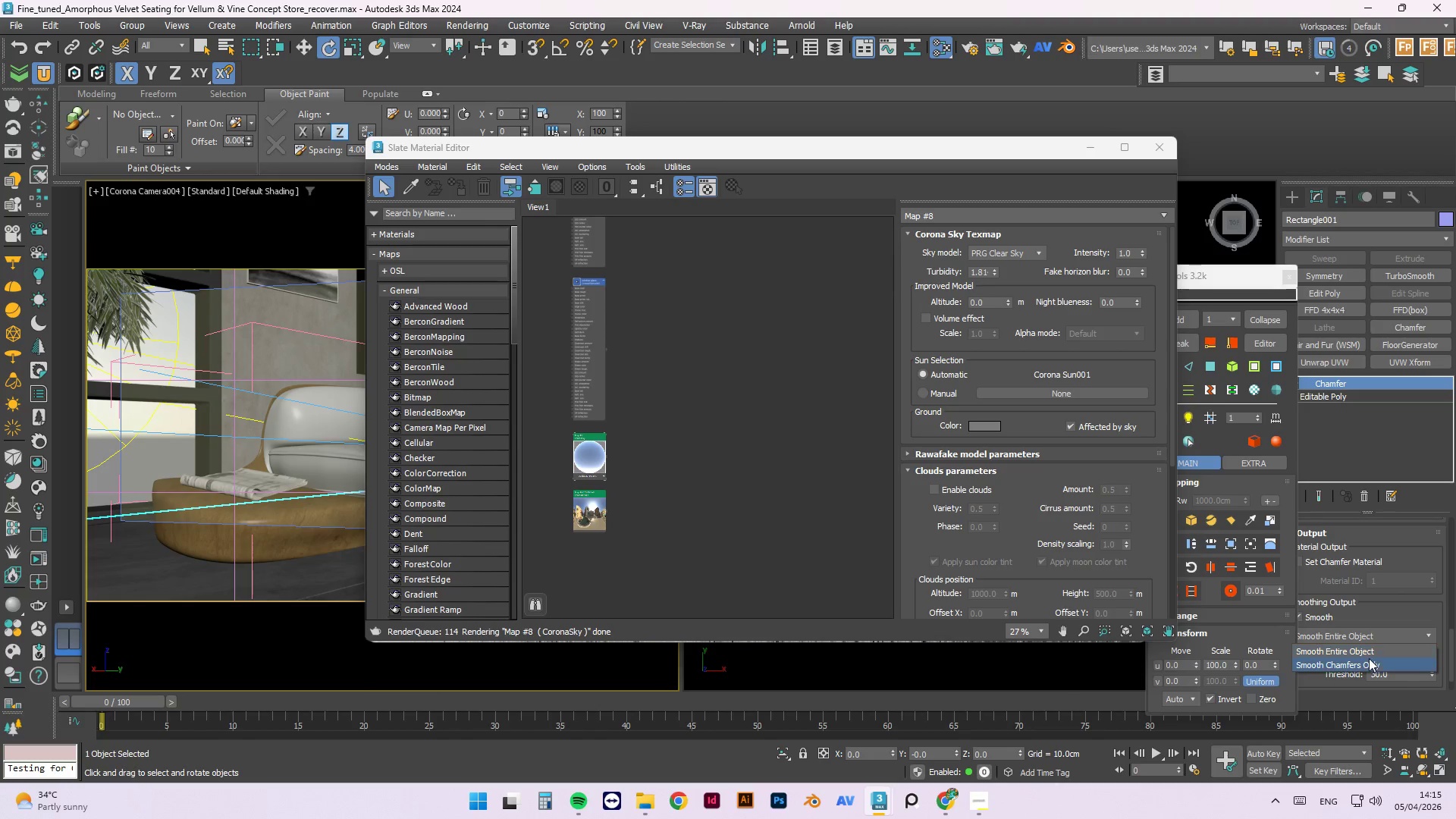 
left_click([1369, 660])
 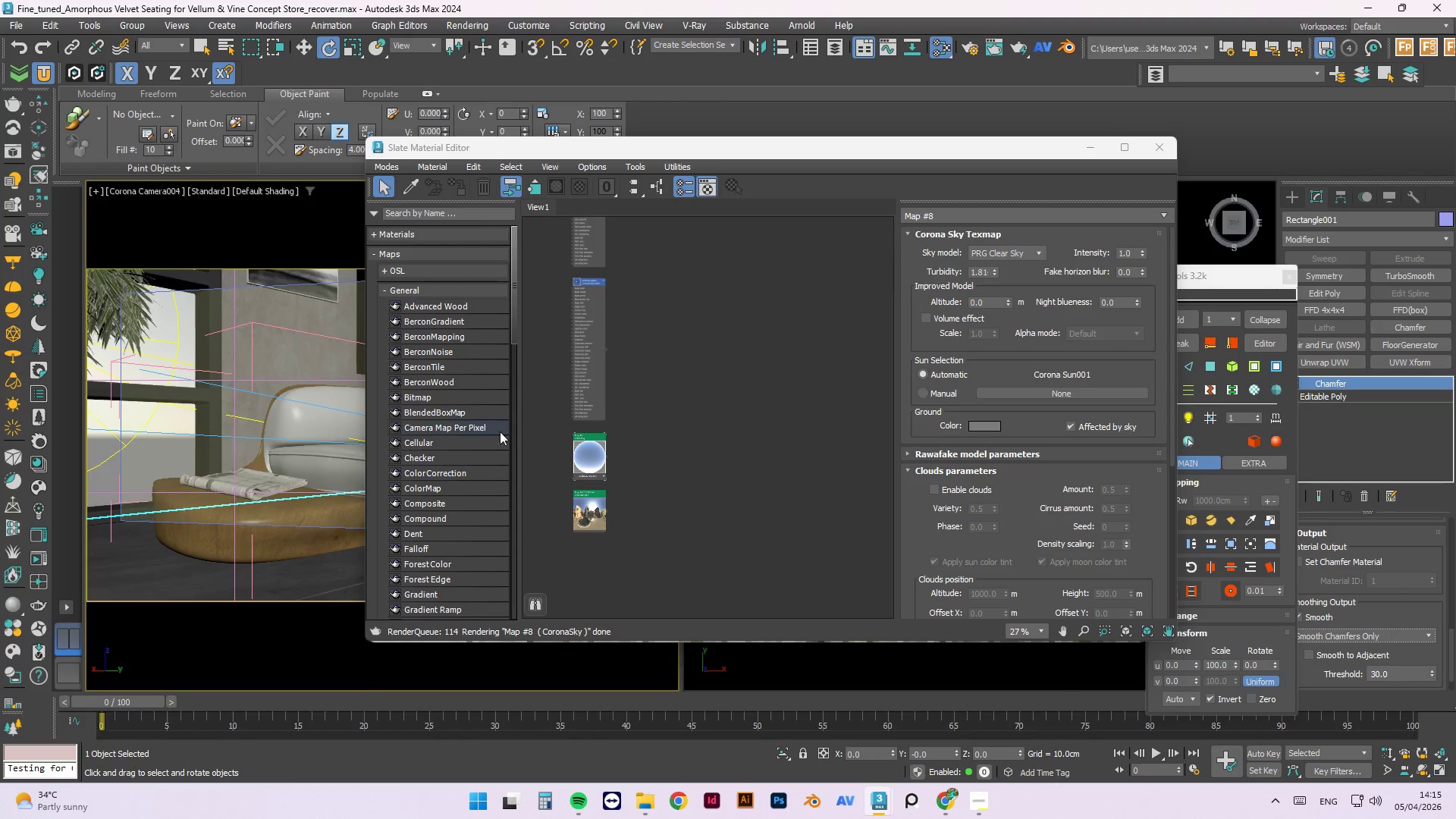 
left_click([724, 432])
 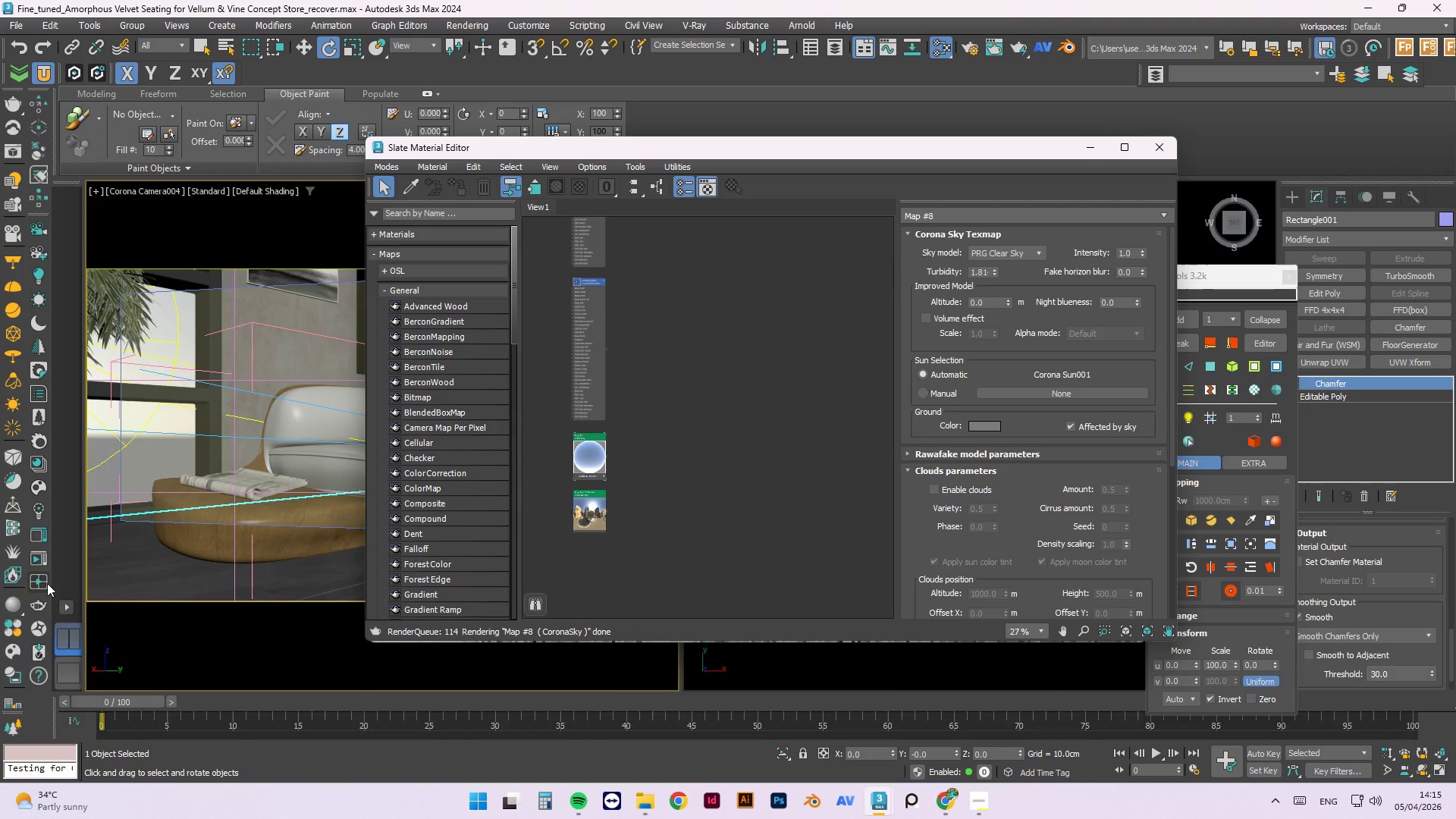 
left_click([43, 559])
 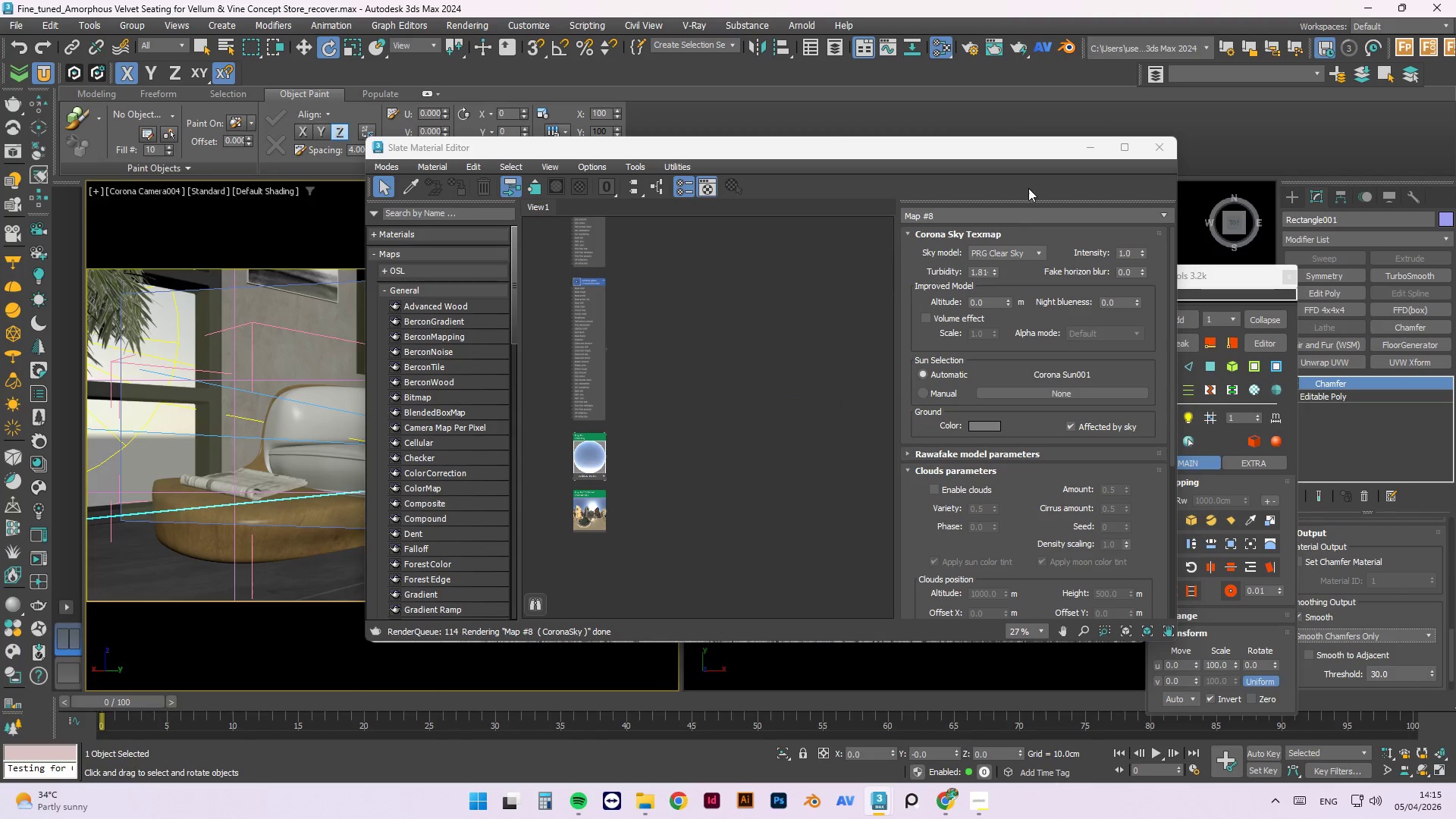 
left_click([1090, 149])
 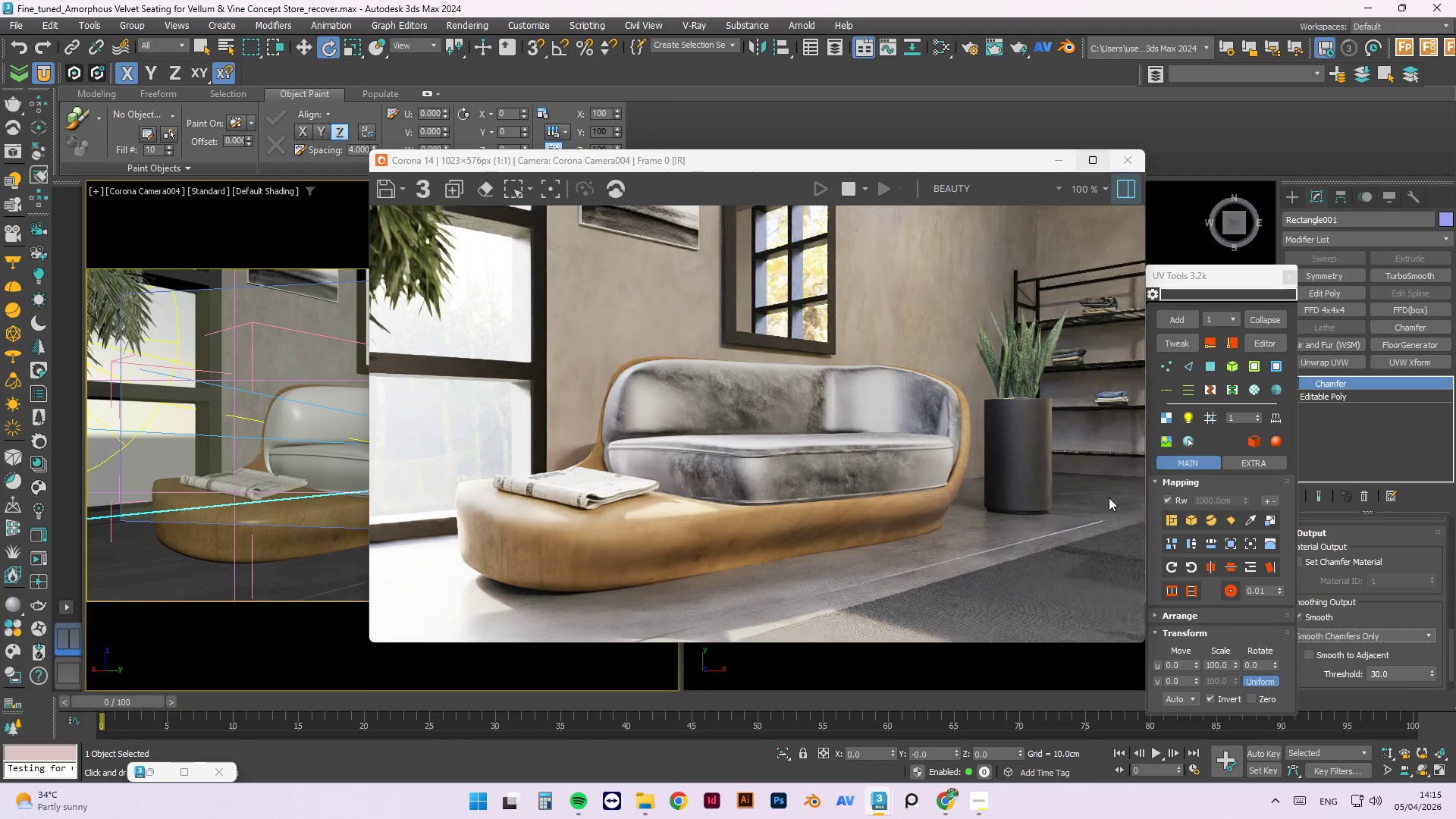 
scroll: coordinate [1107, 532], scroll_direction: up, amount: 2.0
 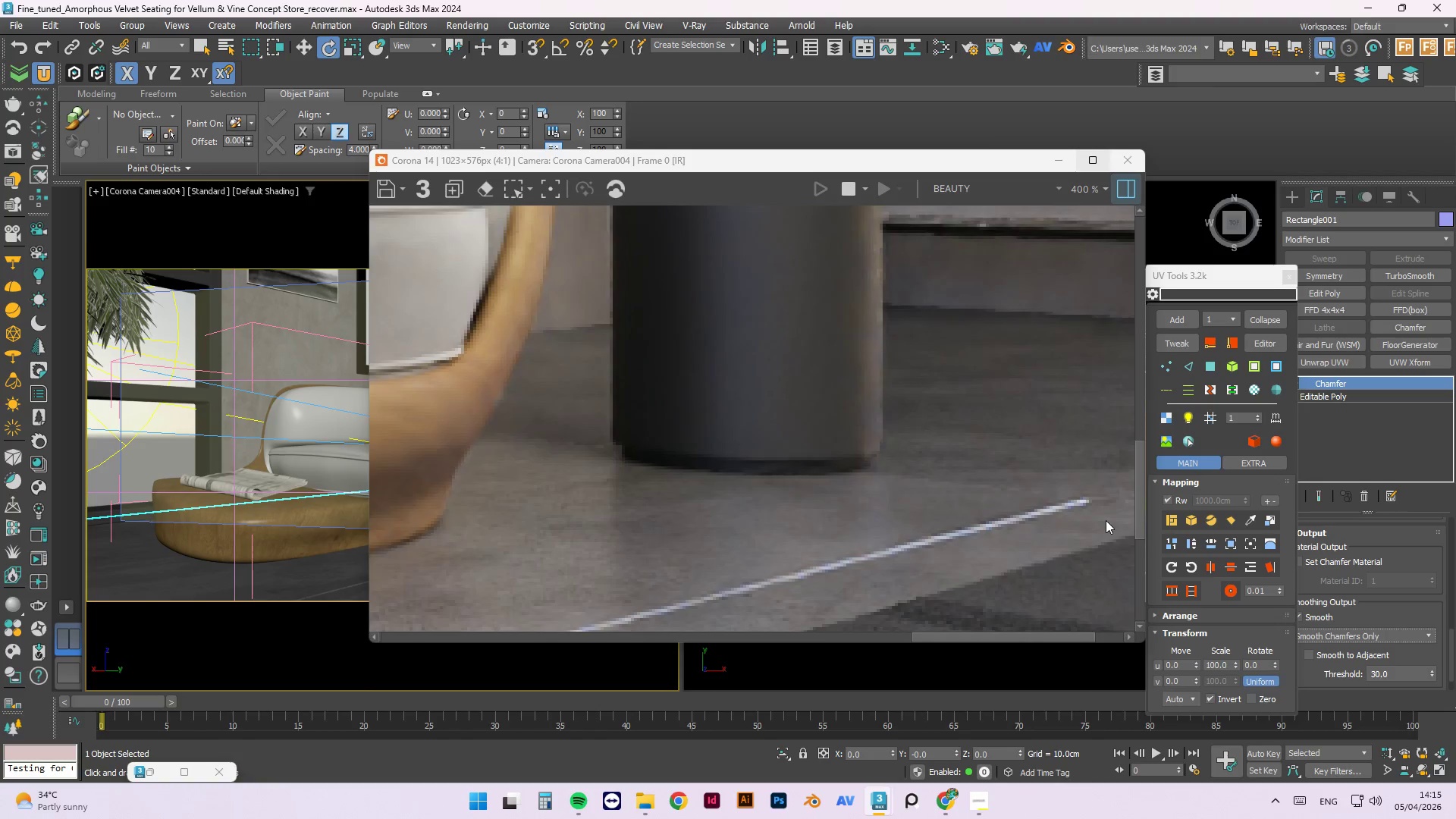 
scroll: coordinate [1106, 519], scroll_direction: down, amount: 1.0
 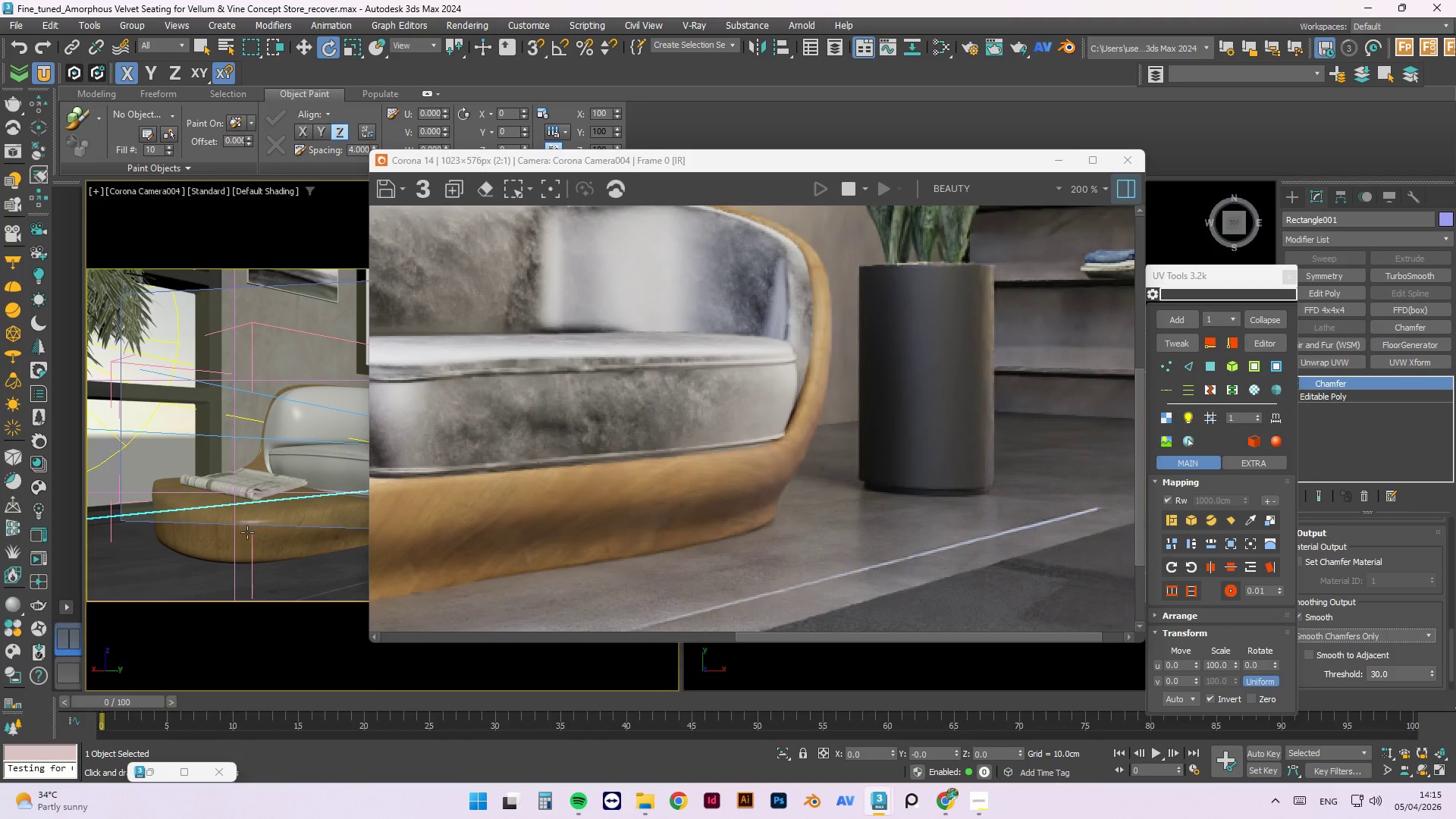 
left_click([335, 595])
 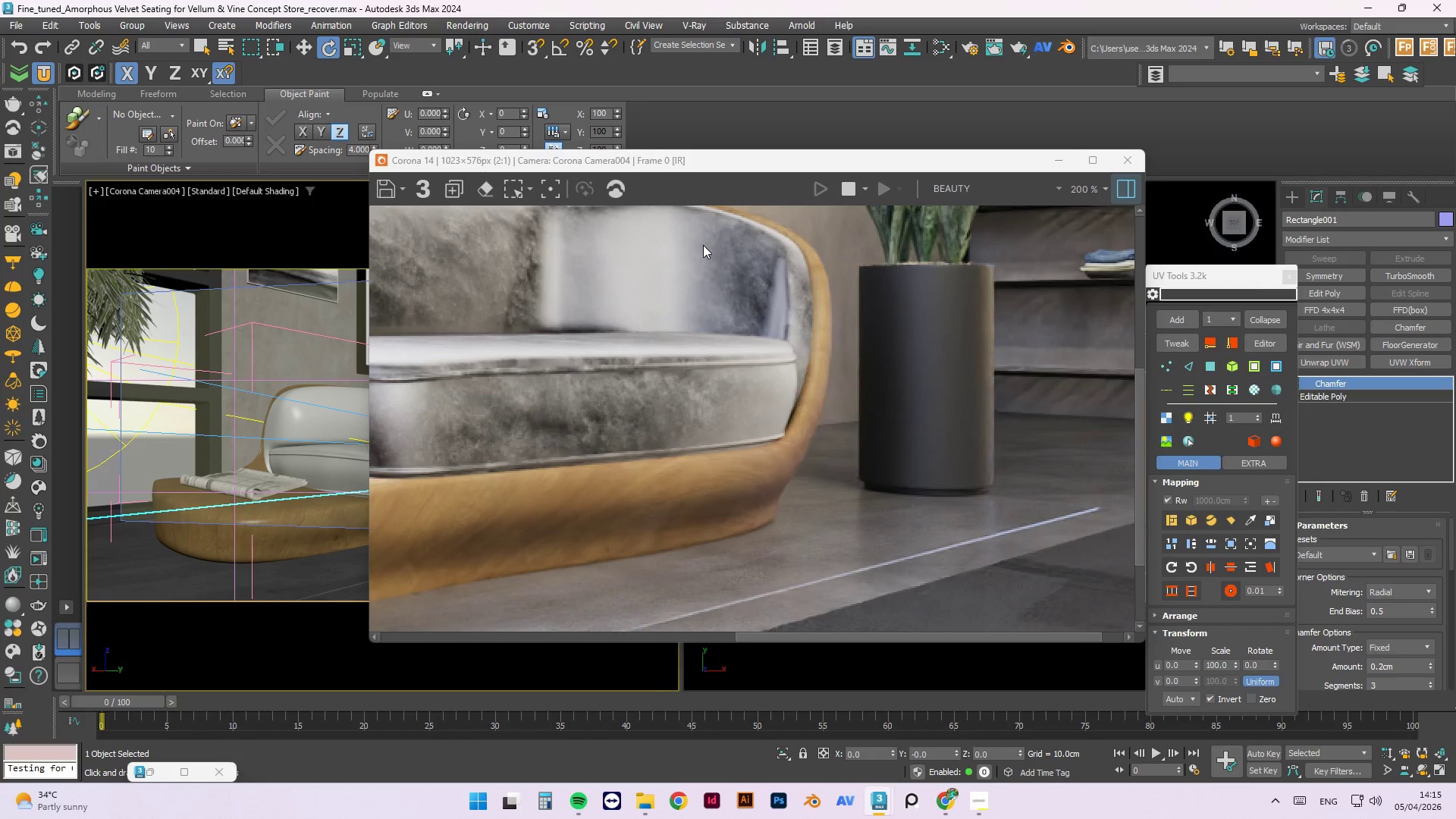 
wait(6.48)
 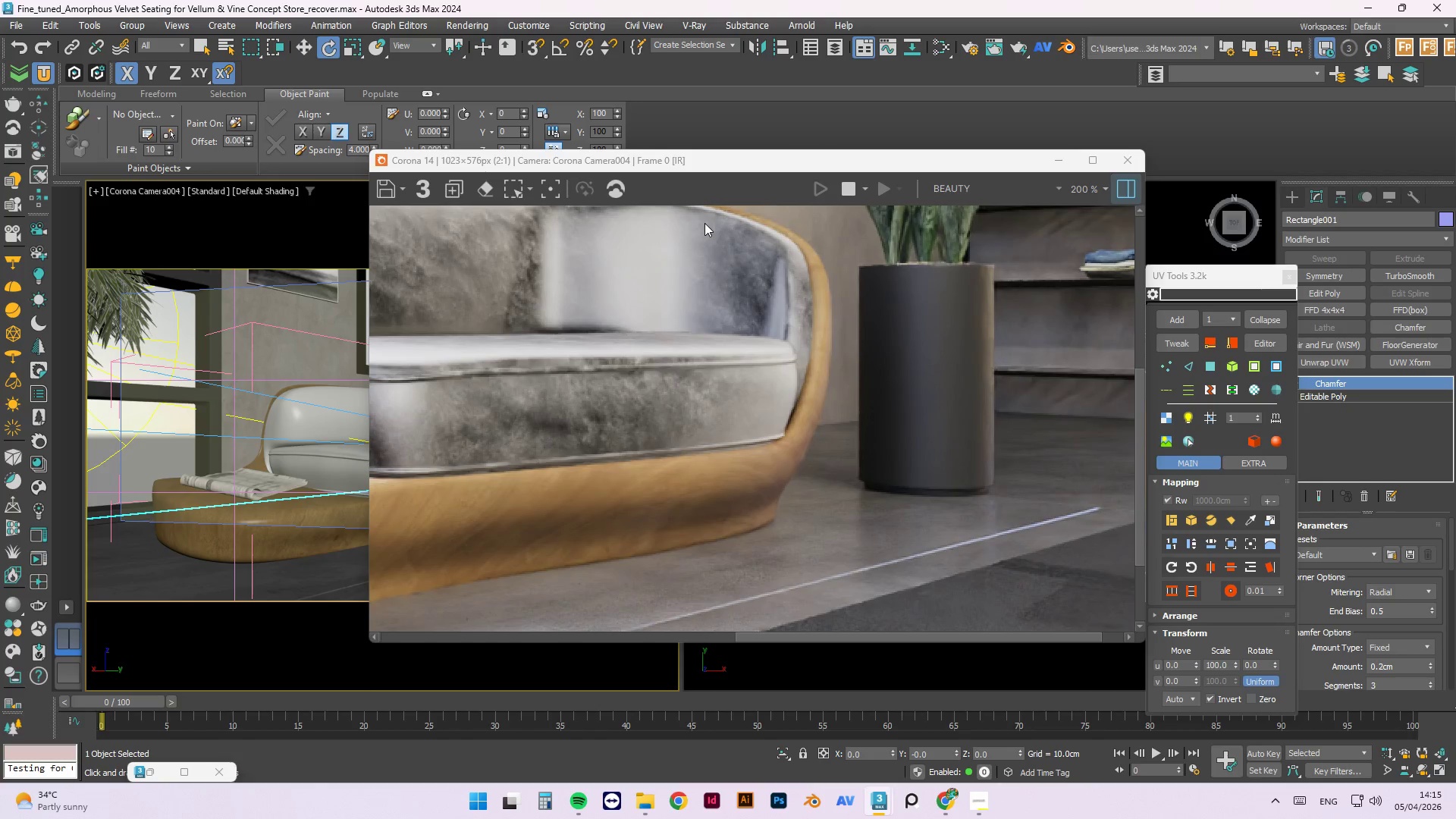 
scroll: coordinate [850, 537], scroll_direction: down, amount: 1.0
 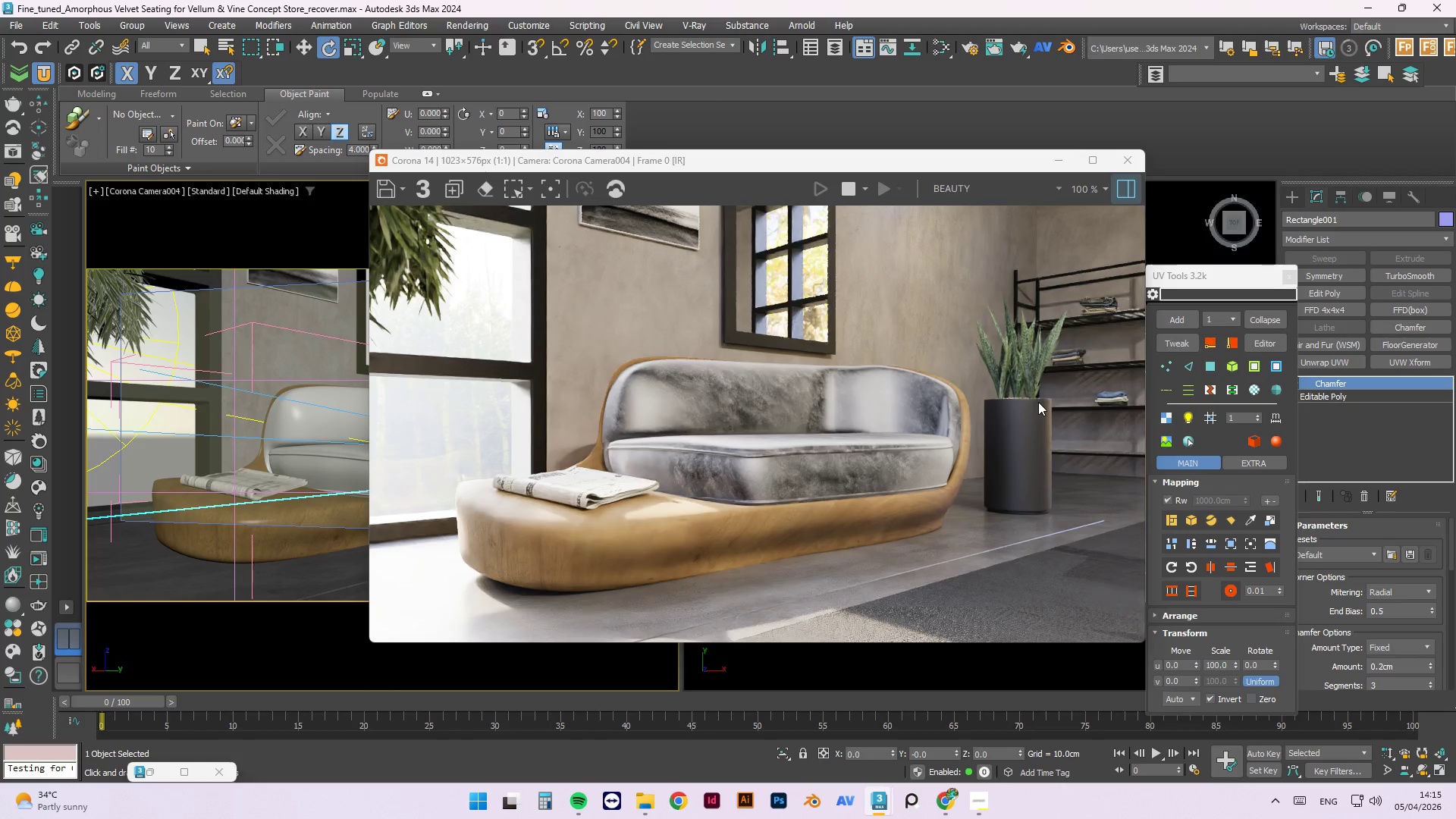 
wait(5.04)
 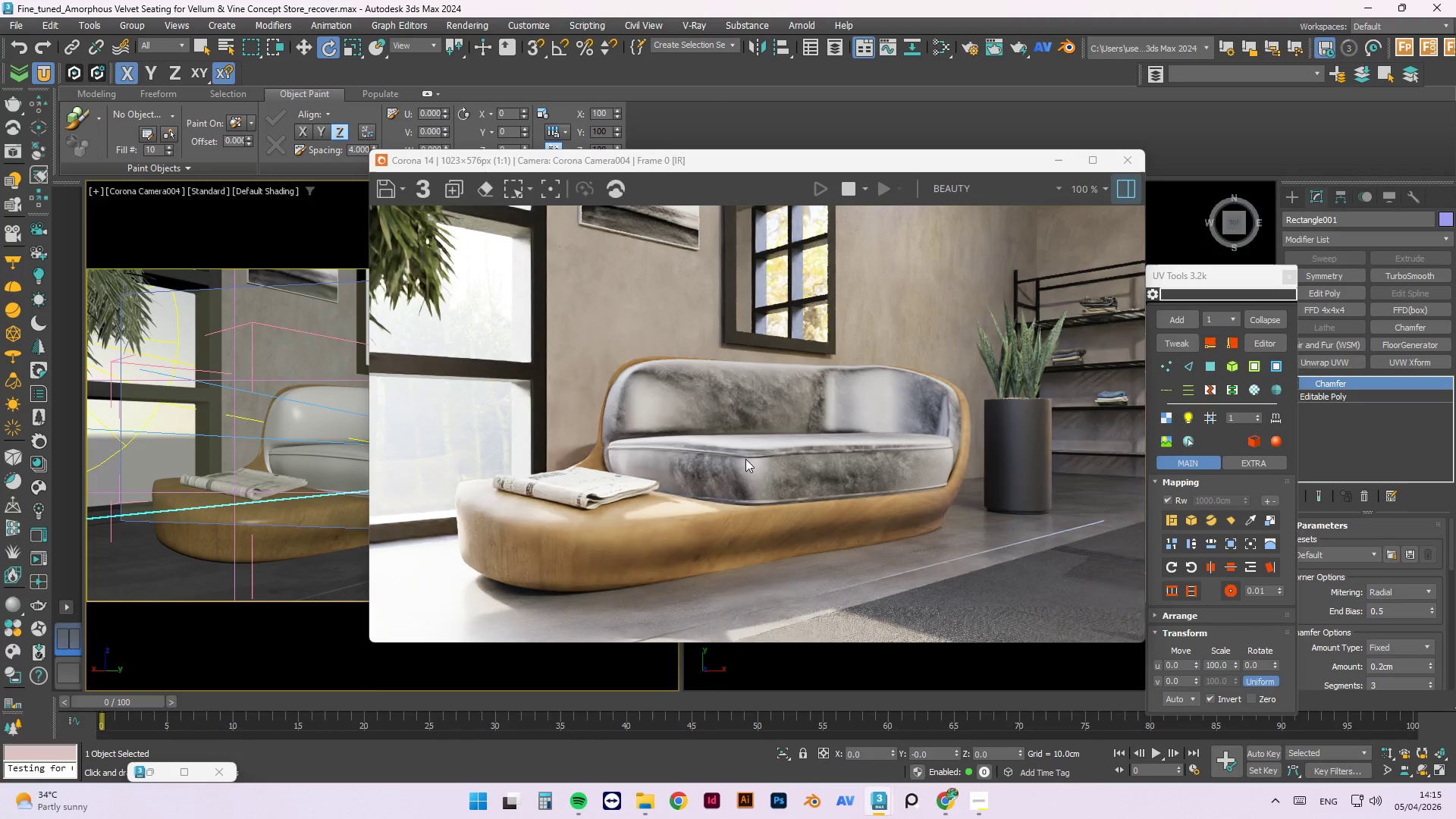 
scroll: coordinate [864, 434], scroll_direction: down, amount: 1.0
 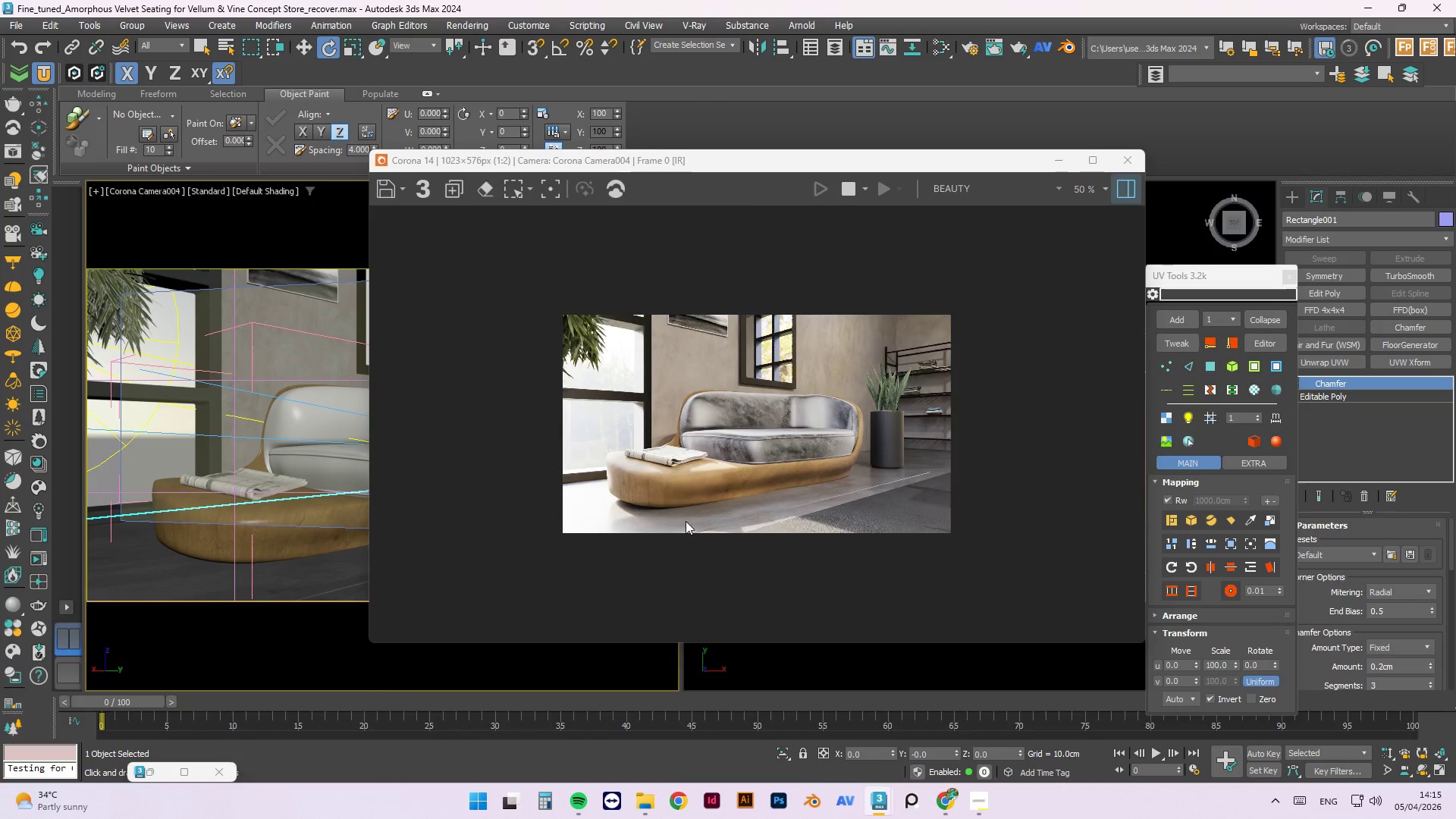 
scroll: coordinate [684, 512], scroll_direction: up, amount: 1.0
 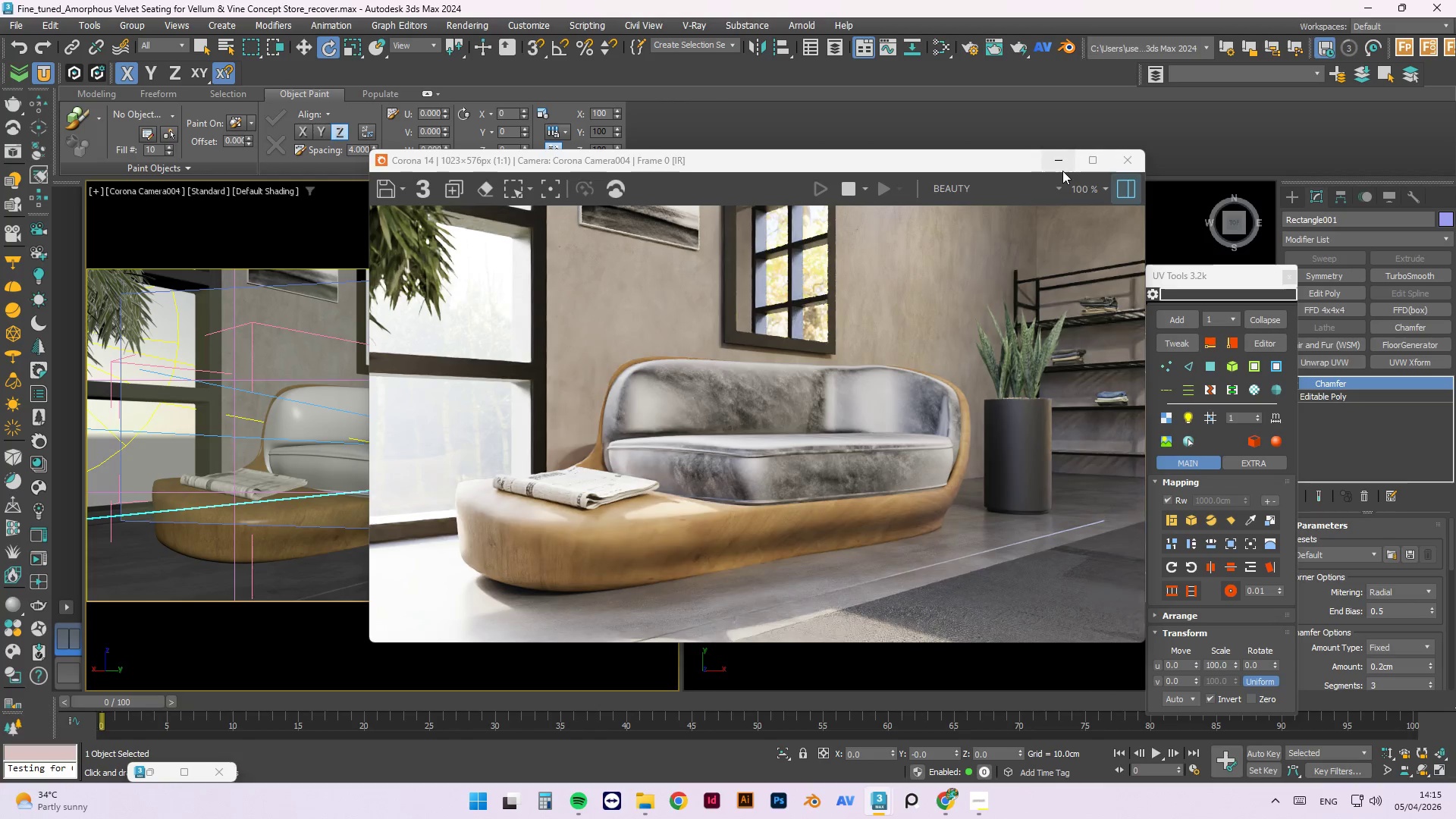 
left_click([1123, 167])
 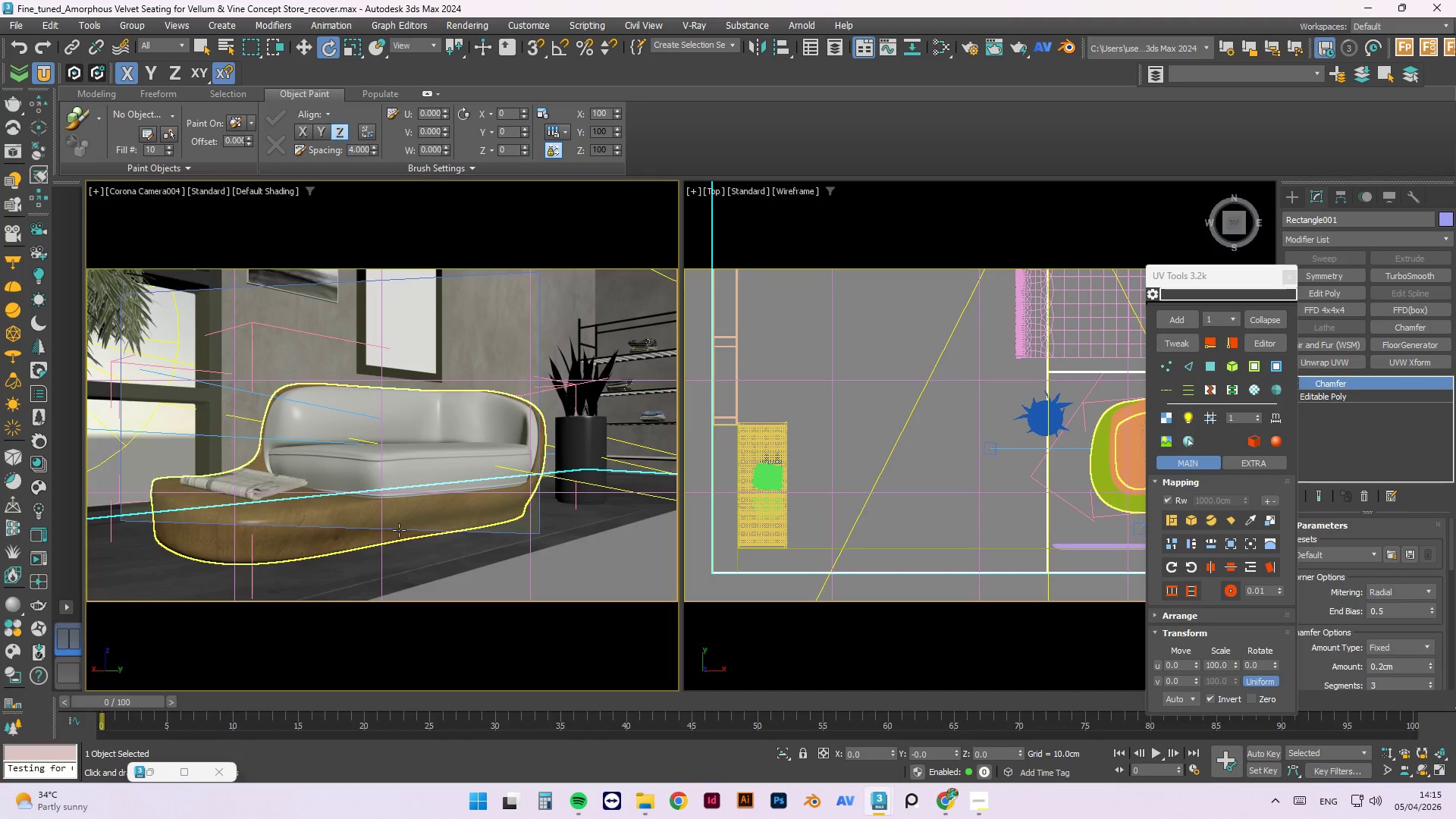 
key(Control+ControlLeft)
 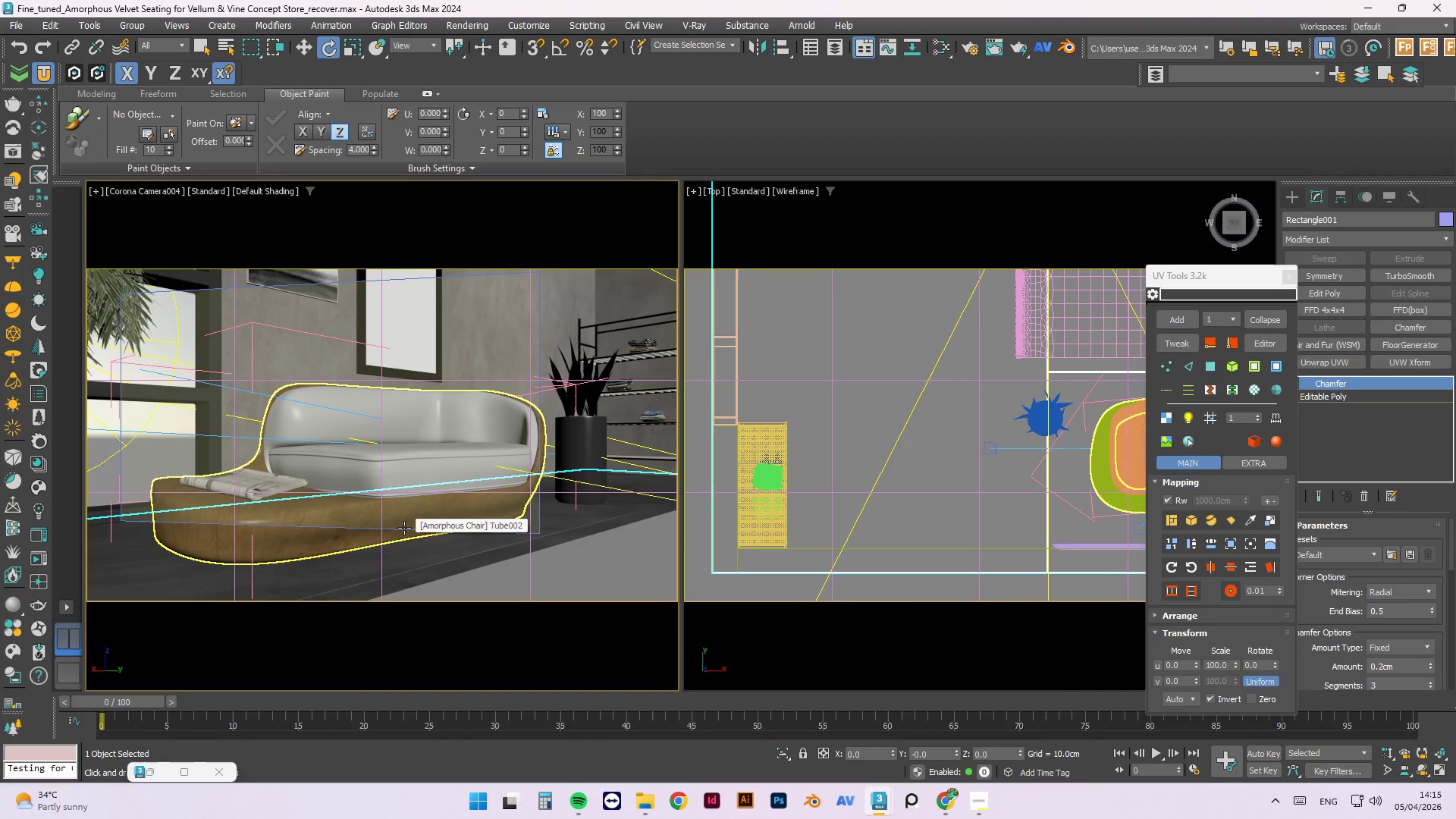 
key(Control+S)
 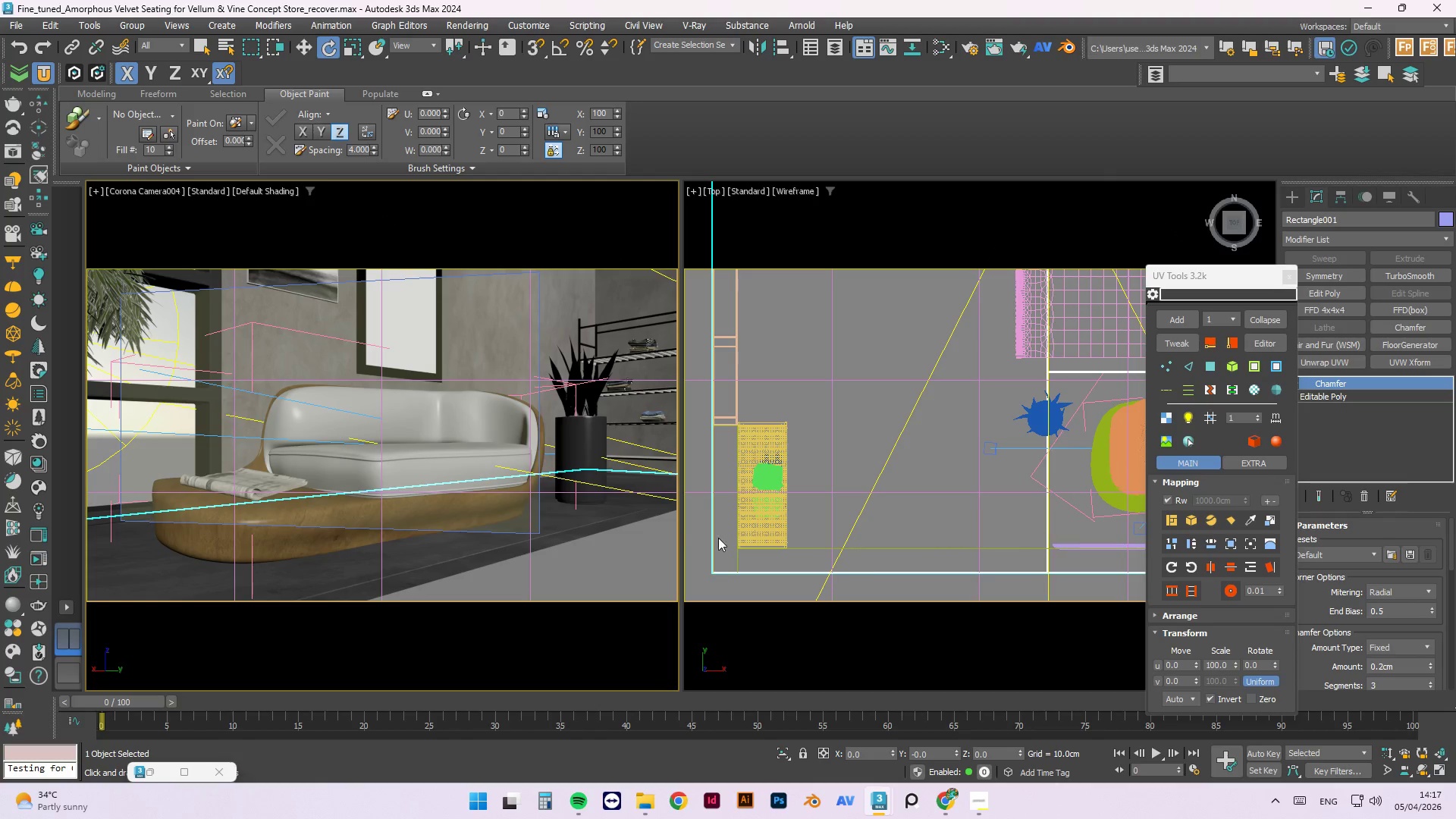 
wait(86.28)
 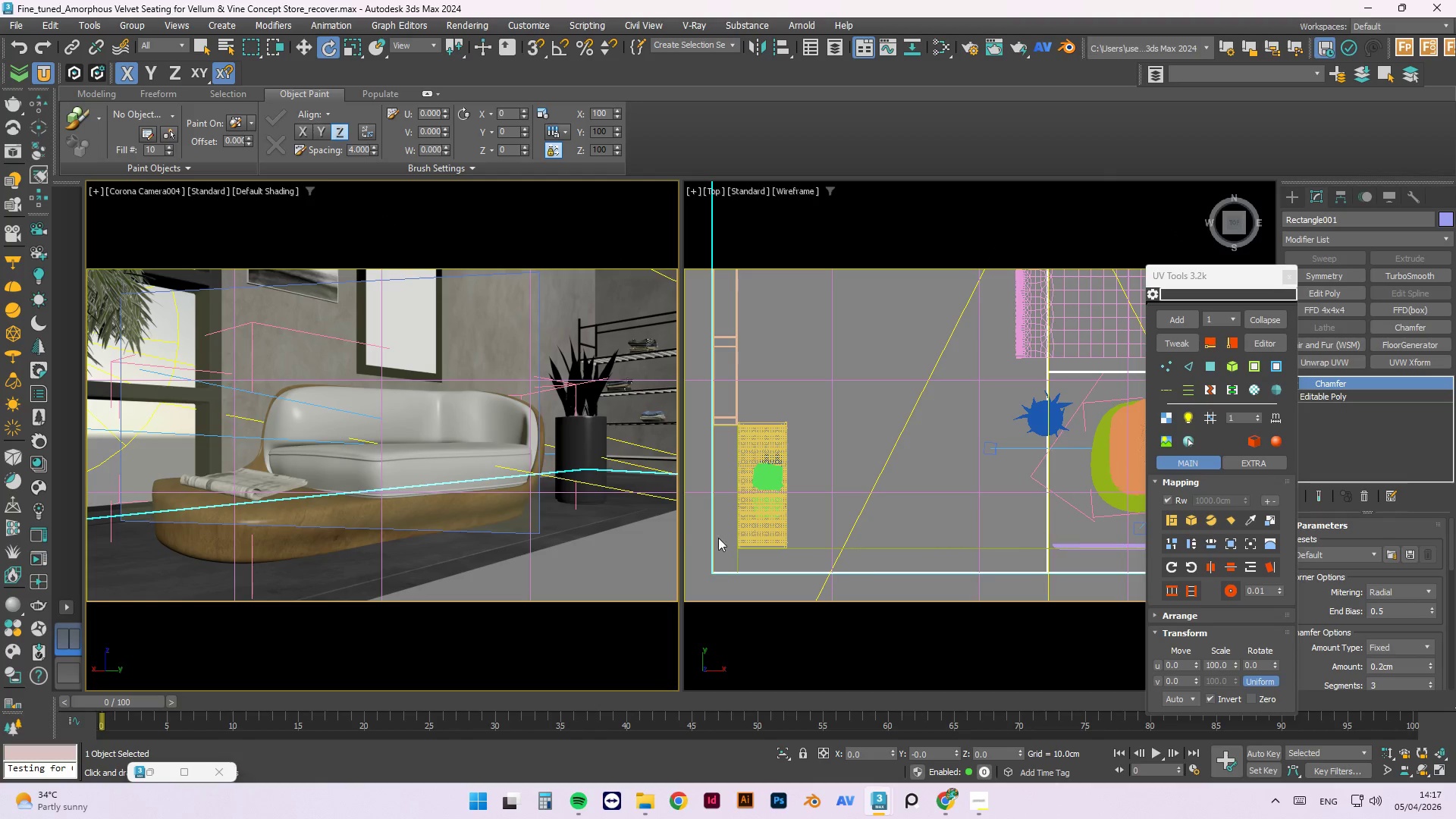 
scroll: coordinate [849, 470], scroll_direction: up, amount: 6.0
 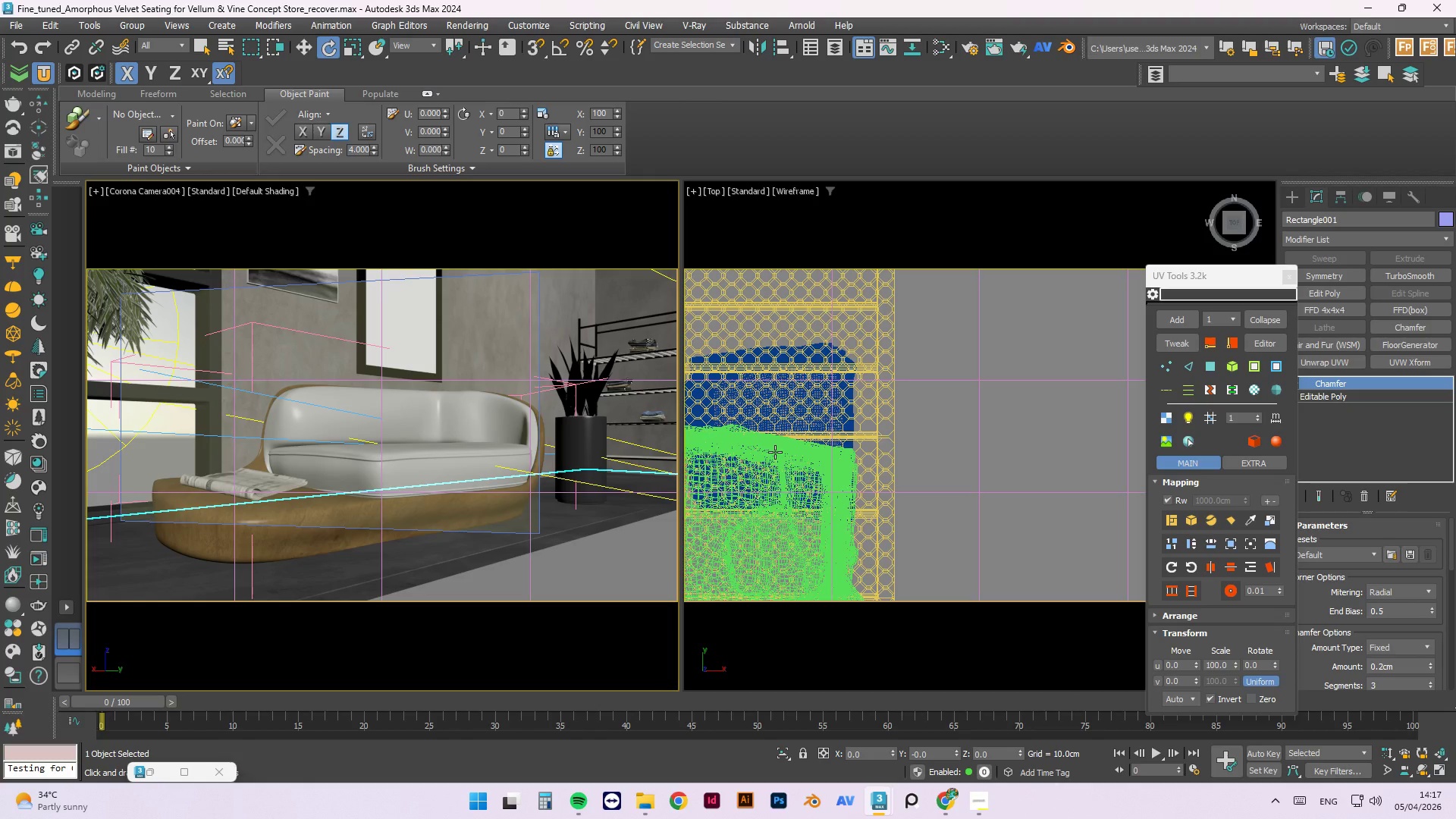 
wait(12.64)
 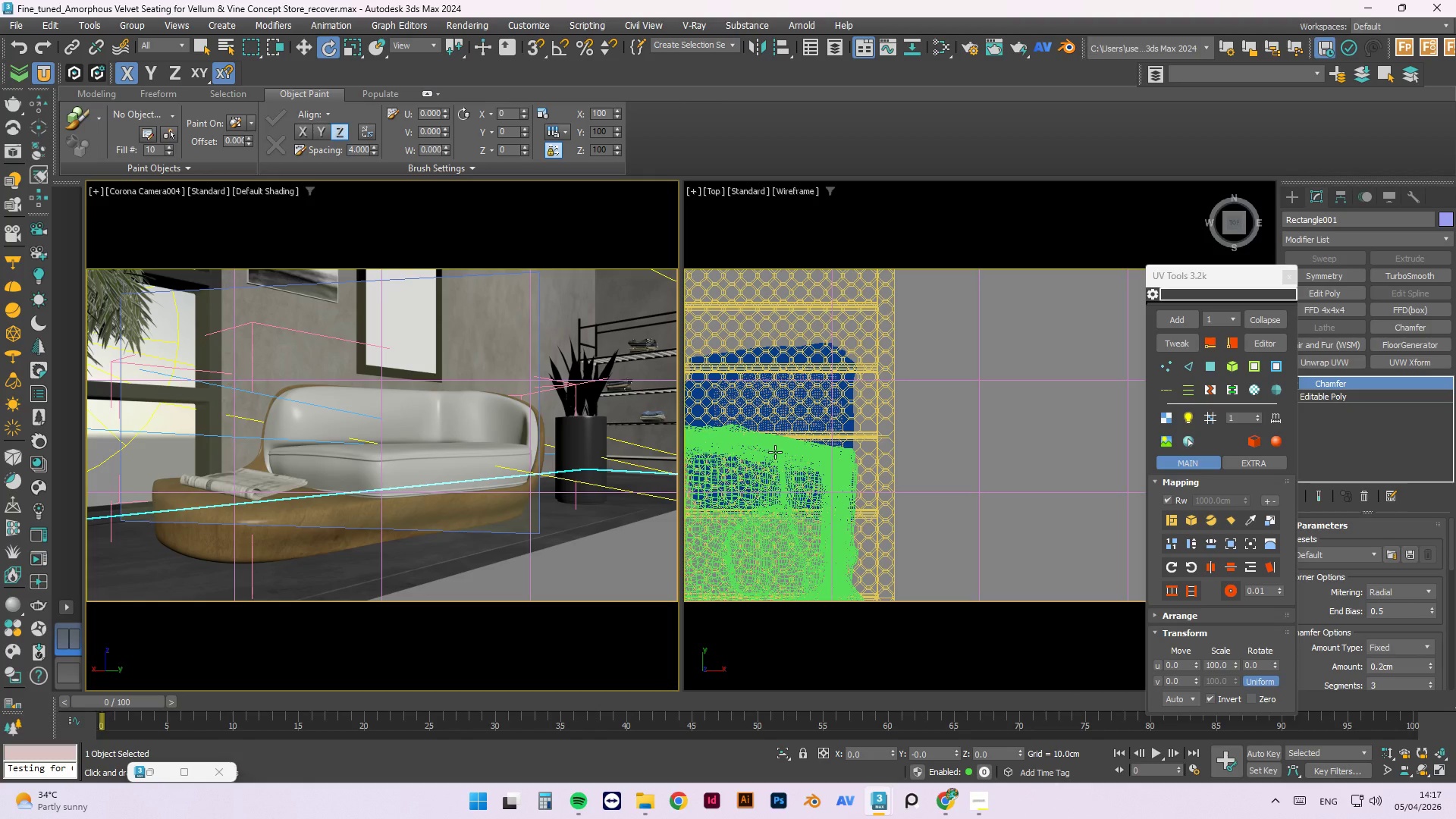 
left_click([648, 414])